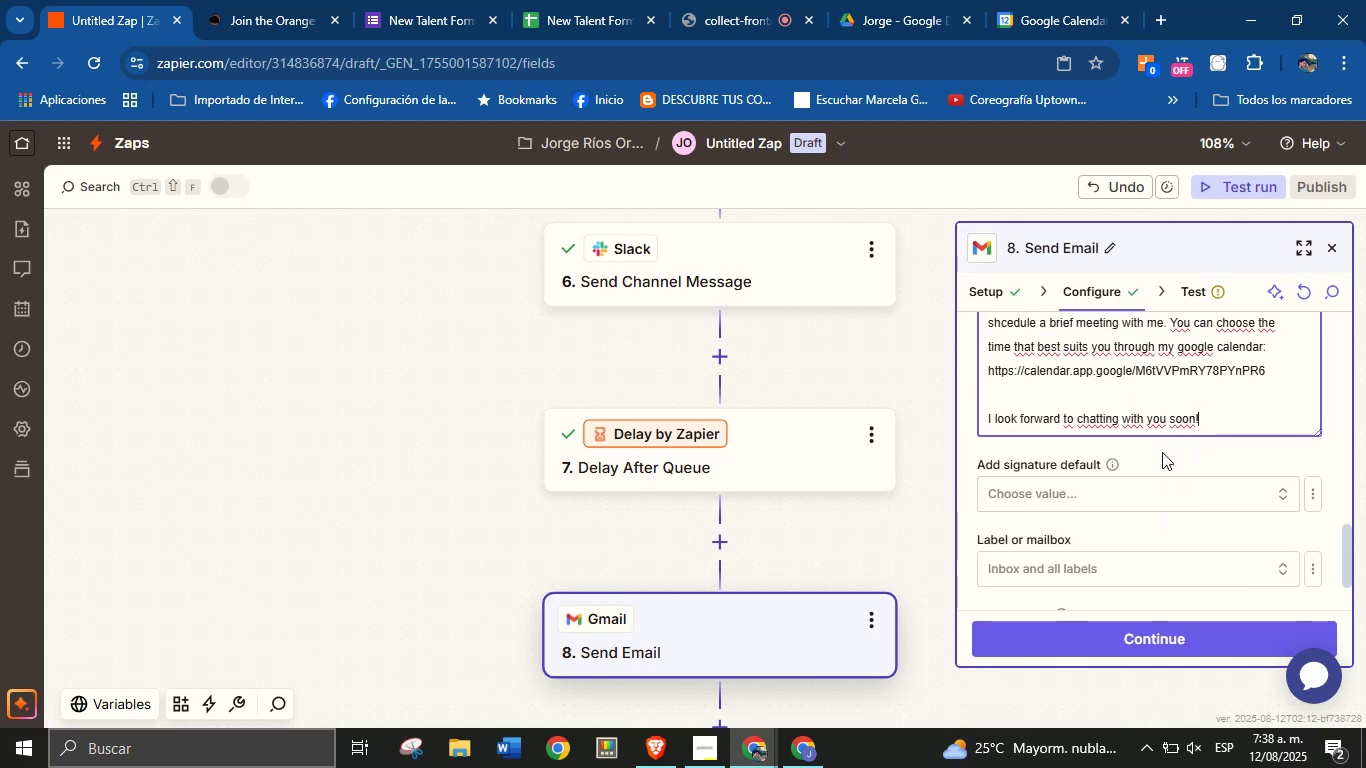 
wait(5.67)
 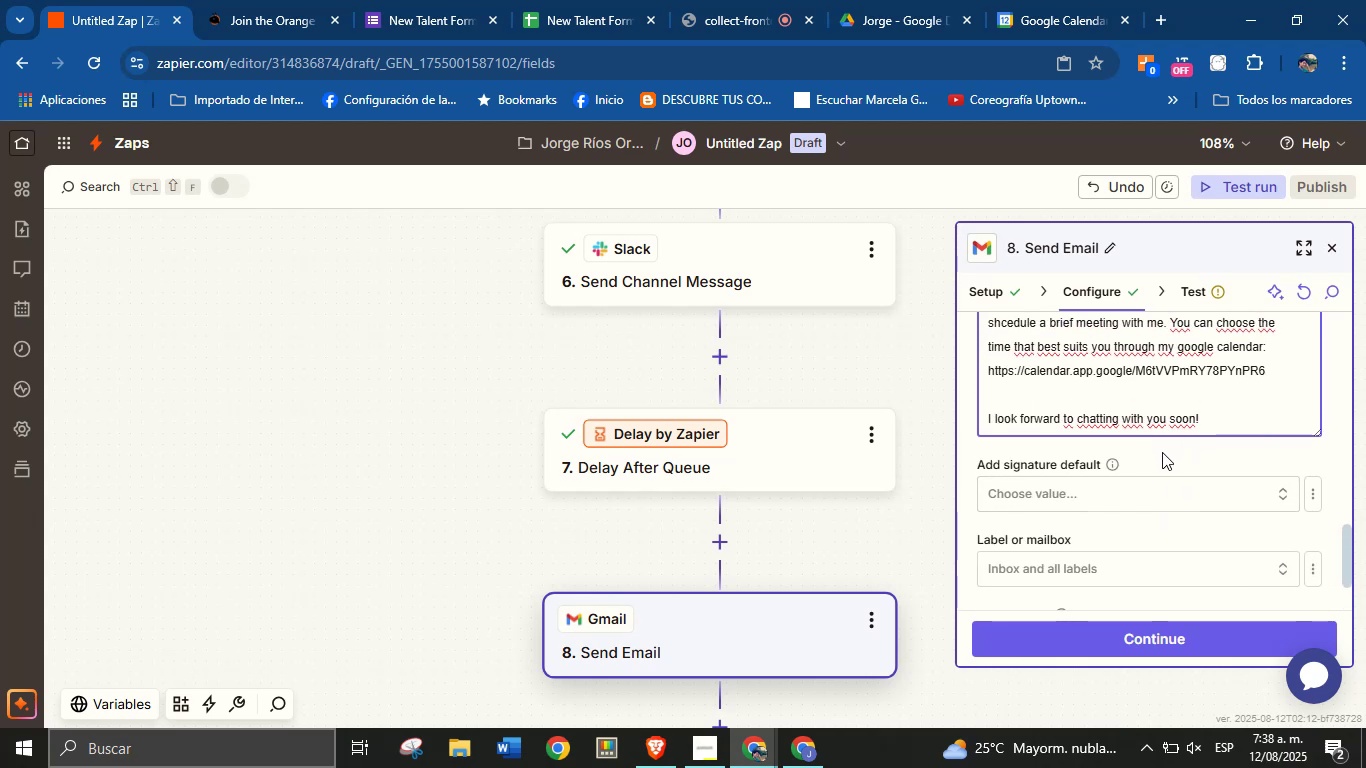 
key(Enter)
 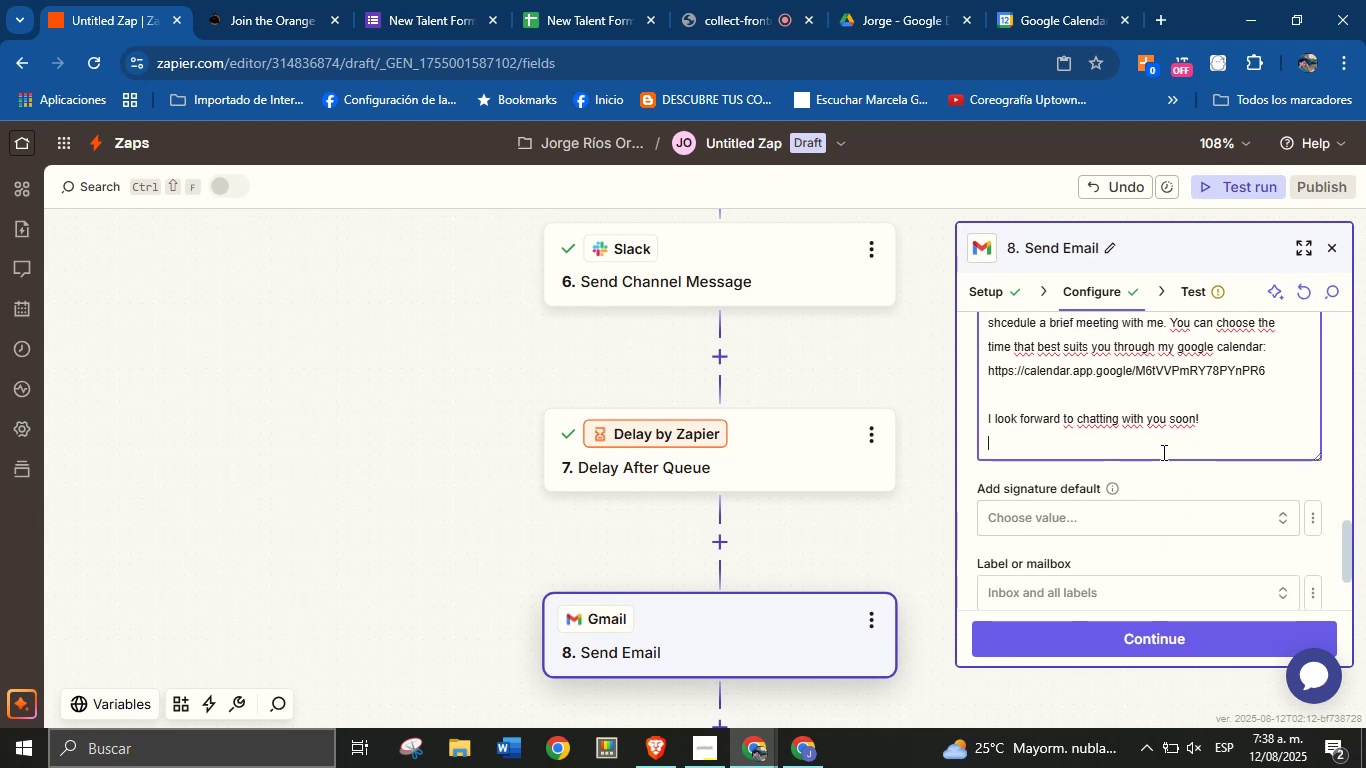 
type(Regards,)
 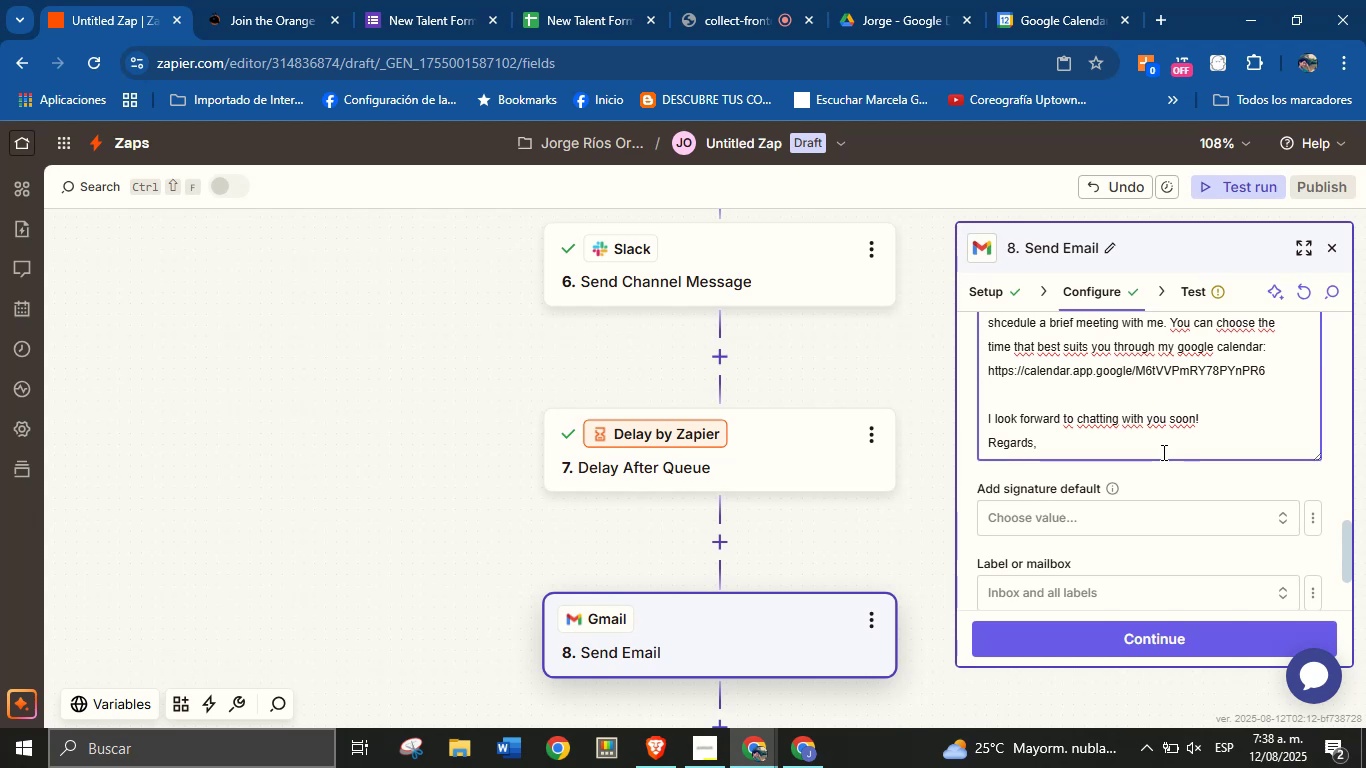 
key(Enter)
 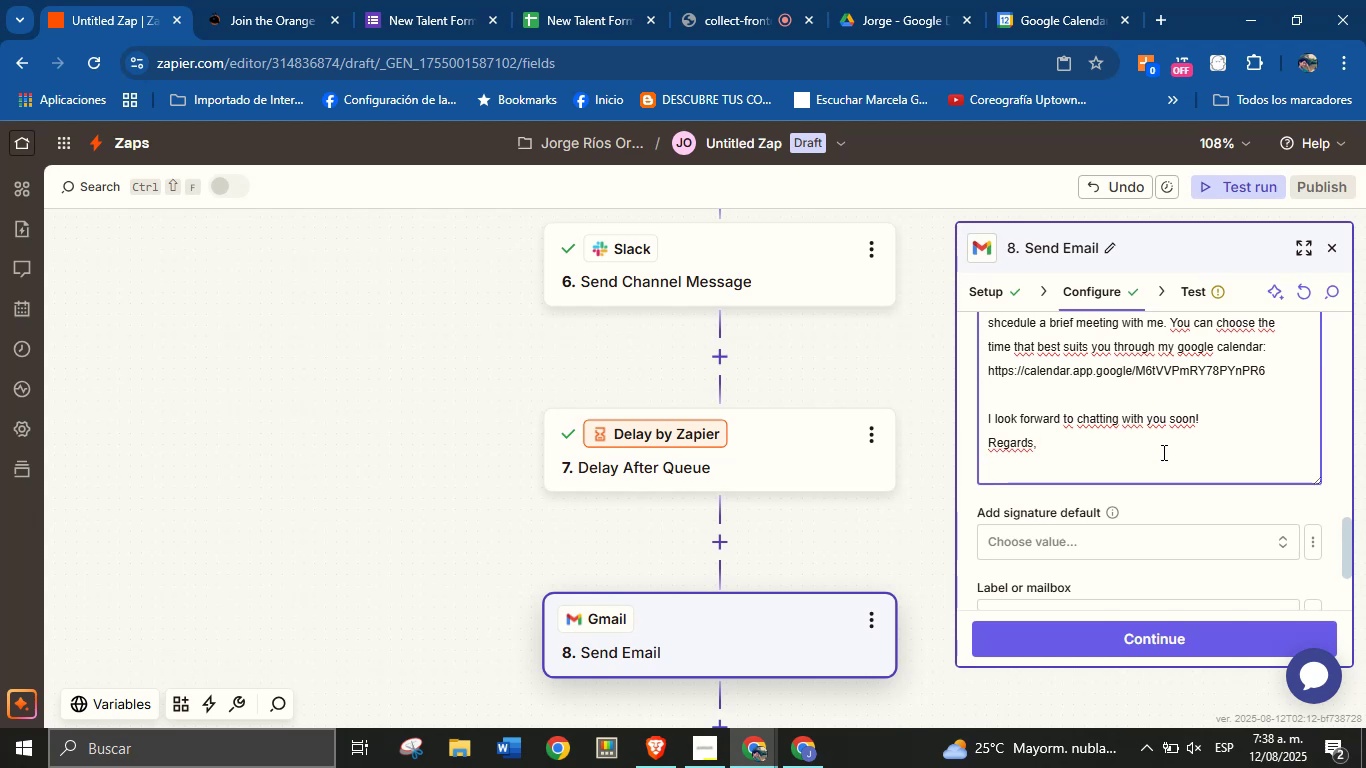 
key(Enter)
 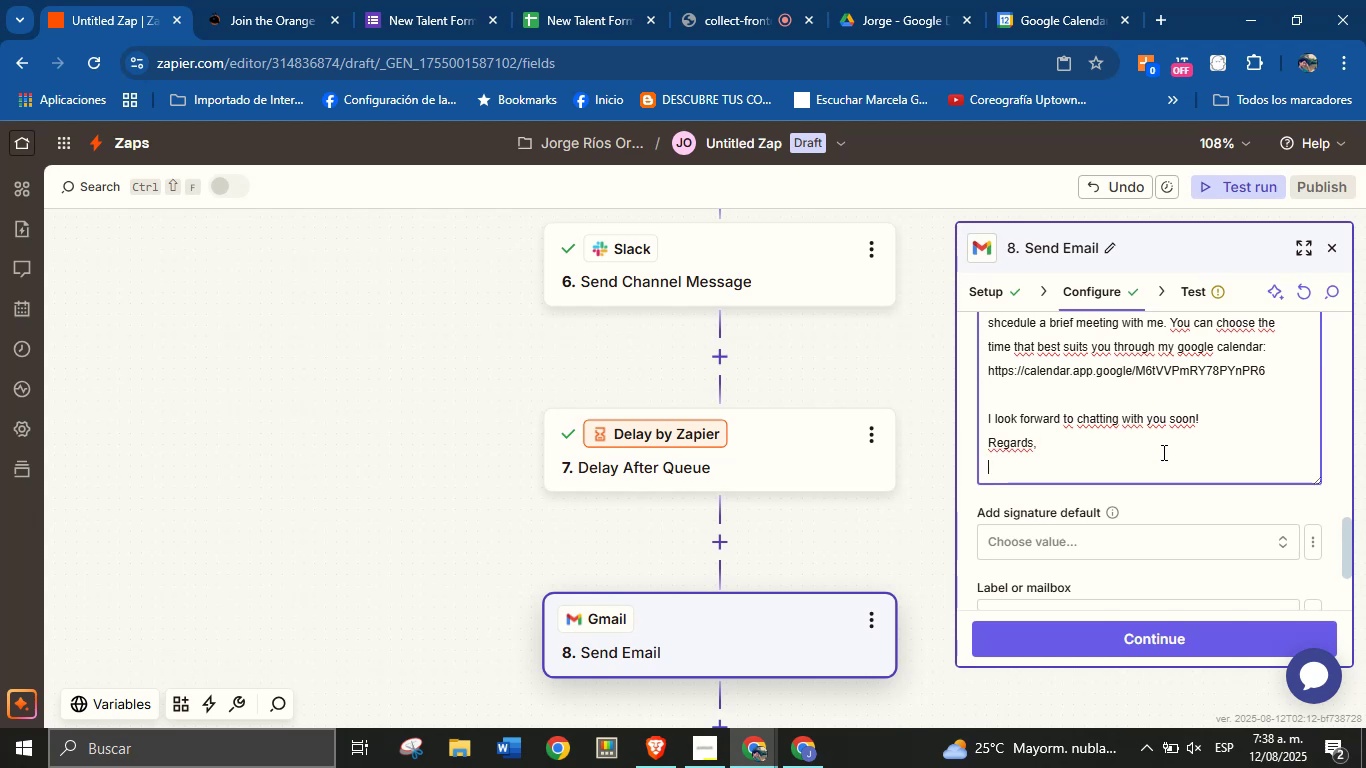 
type(Jr)
key(Backspace)
type(ro)
key(Backspace)
key(Backspace)
type(orge R.)
 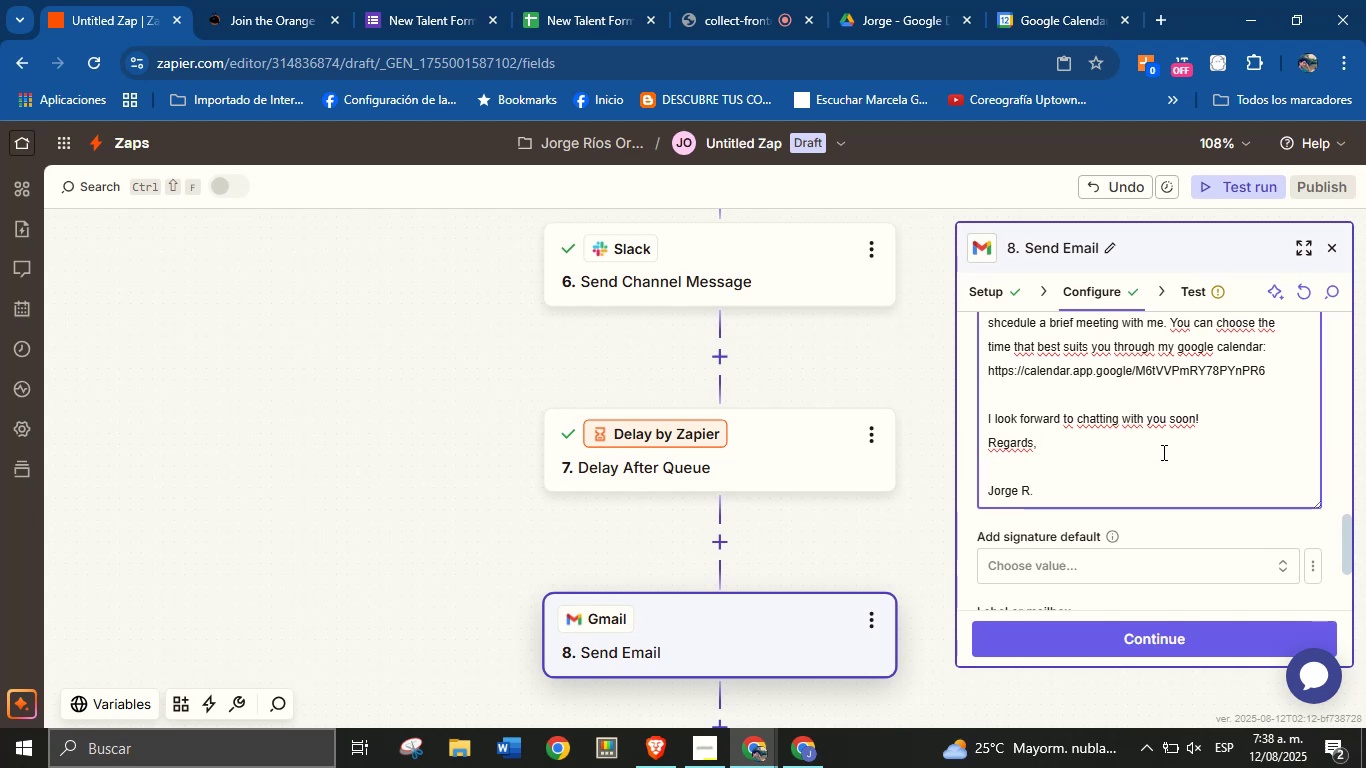 
scroll: coordinate [1151, 453], scroll_direction: none, amount: 0.0
 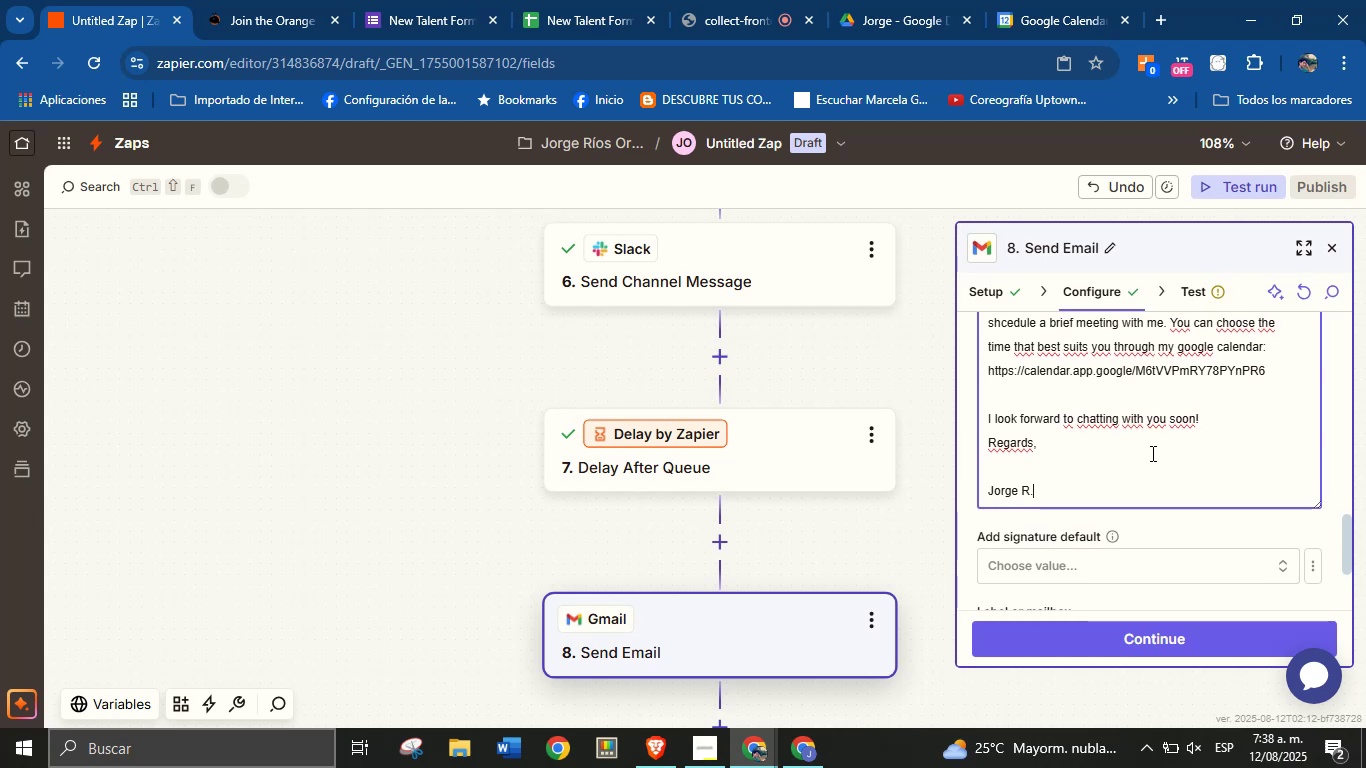 
scroll: coordinate [1147, 476], scroll_direction: down, amount: 2.0
 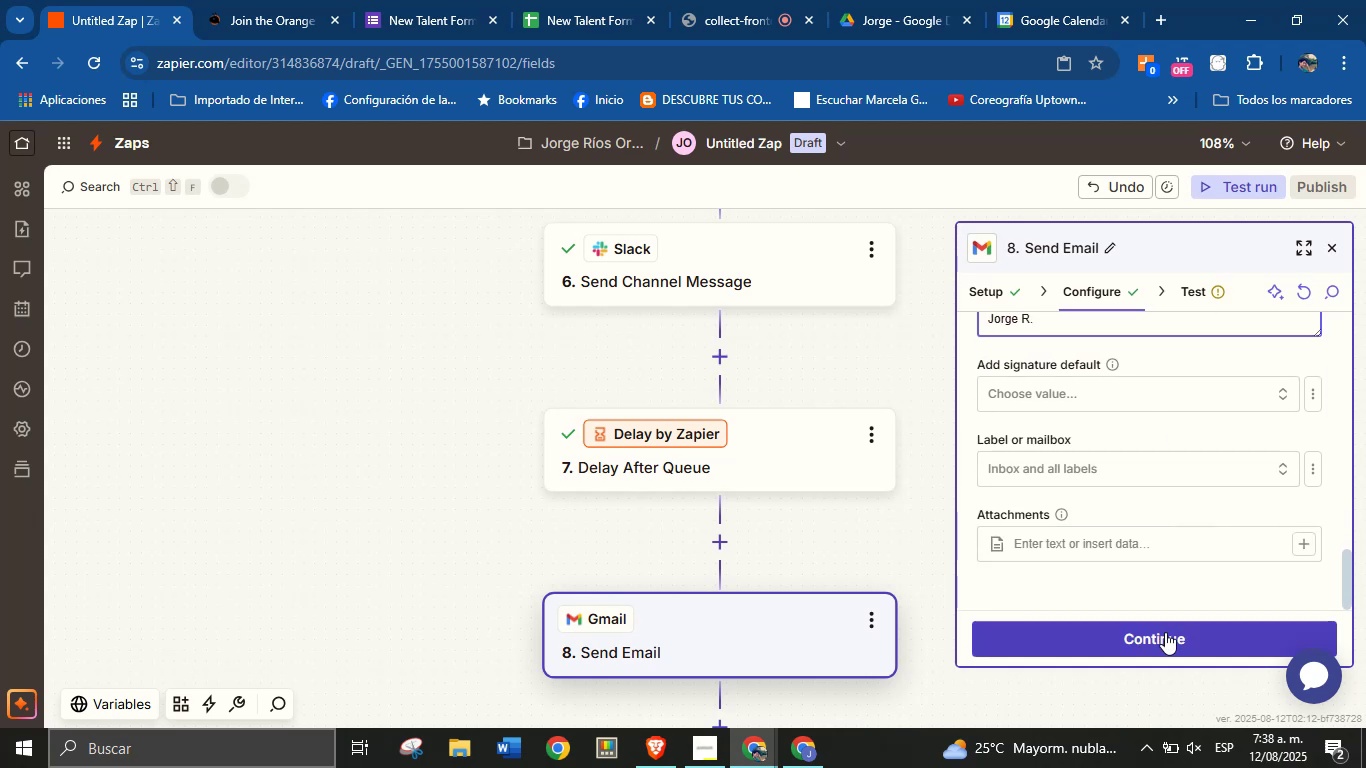 
left_click([1167, 636])
 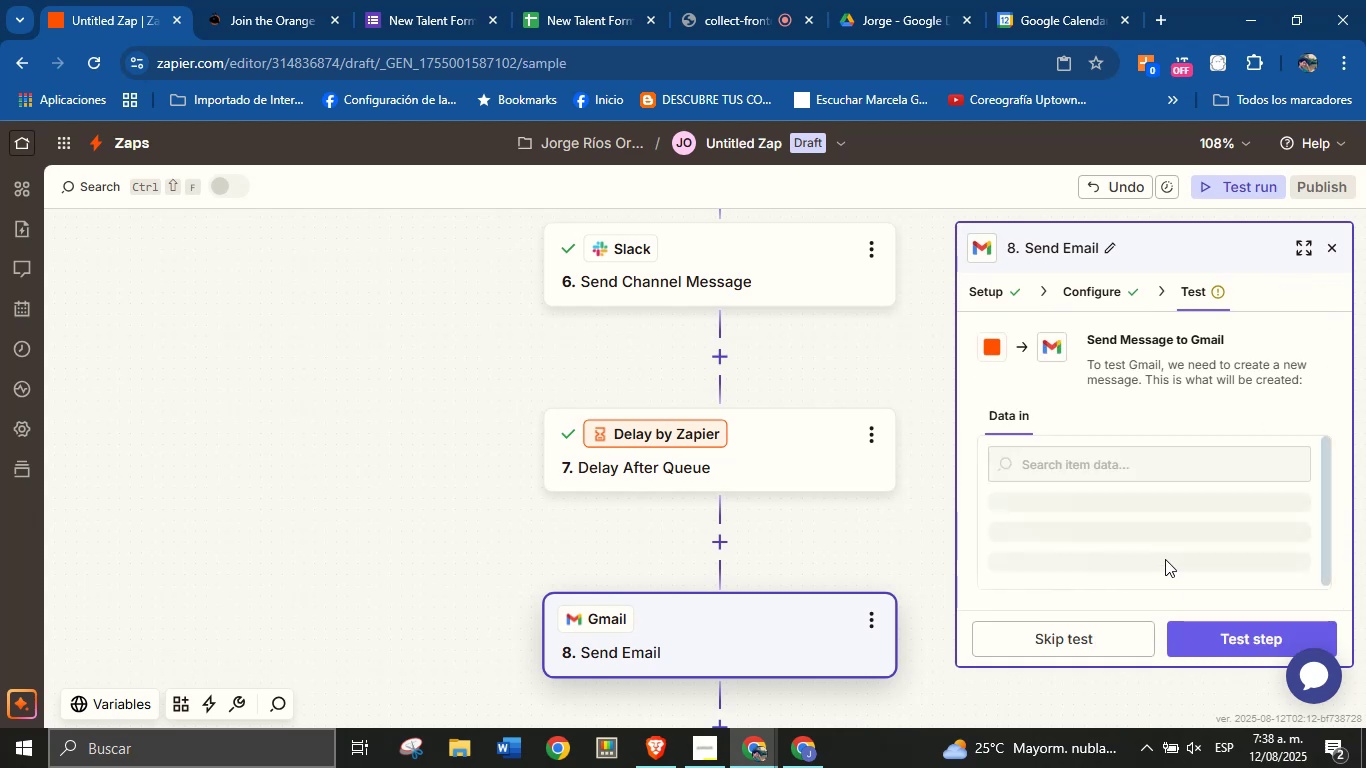 
mouse_move([1150, 476])
 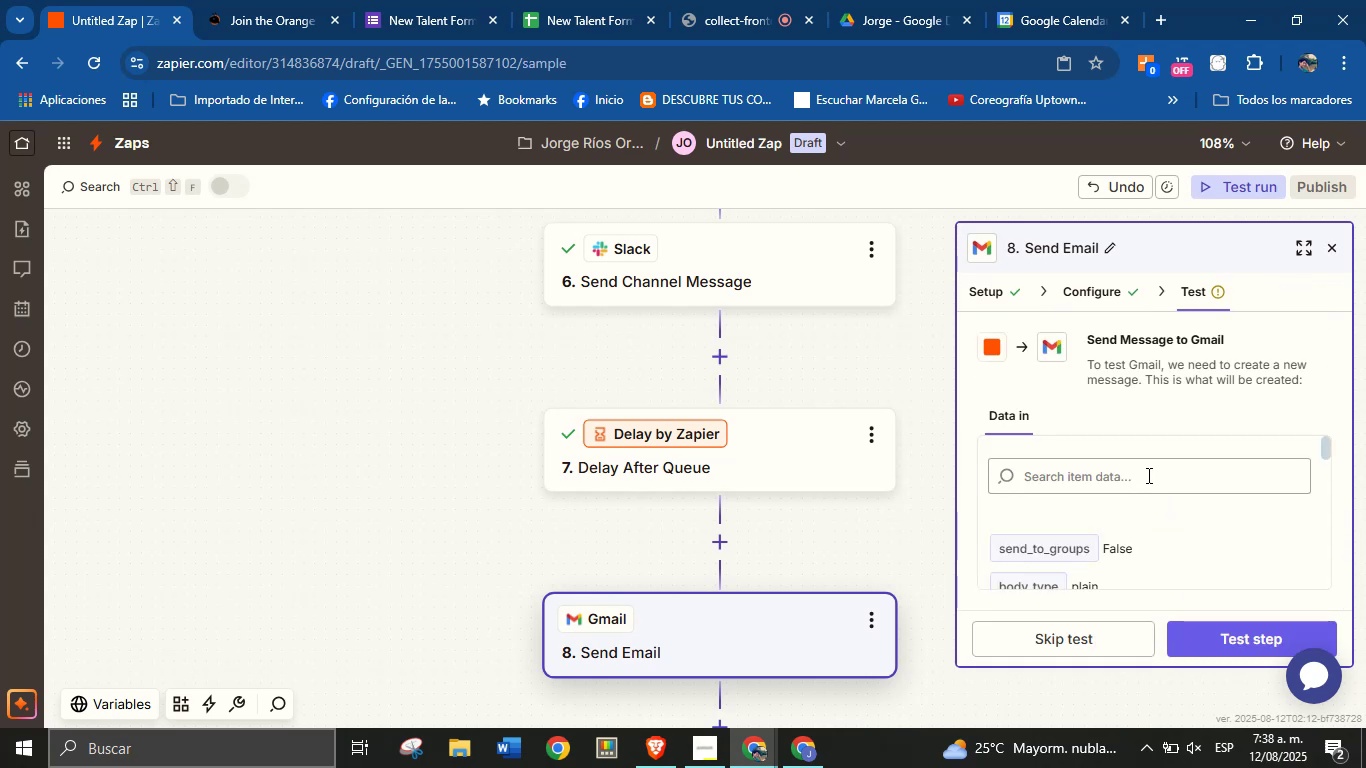 
scroll: coordinate [1179, 522], scroll_direction: down, amount: 3.0
 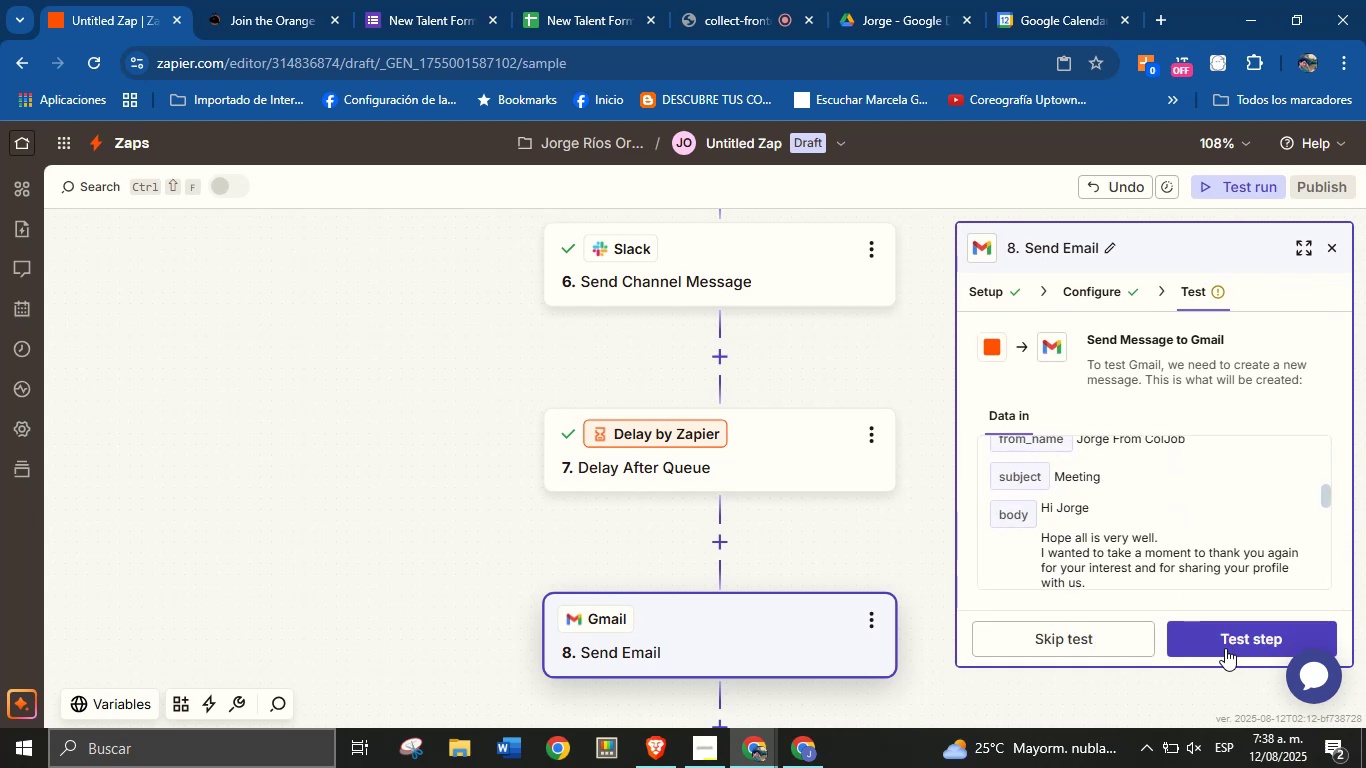 
left_click([1227, 643])
 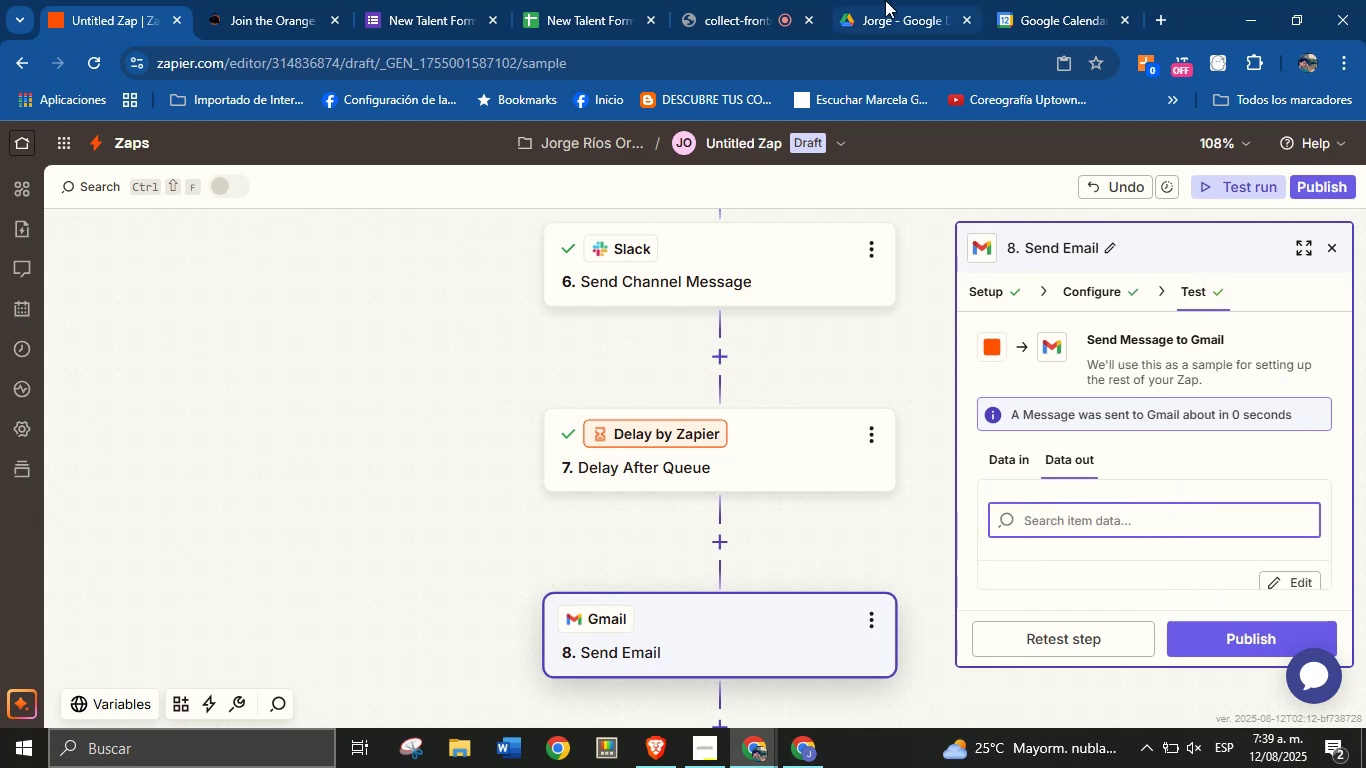 
wait(6.88)
 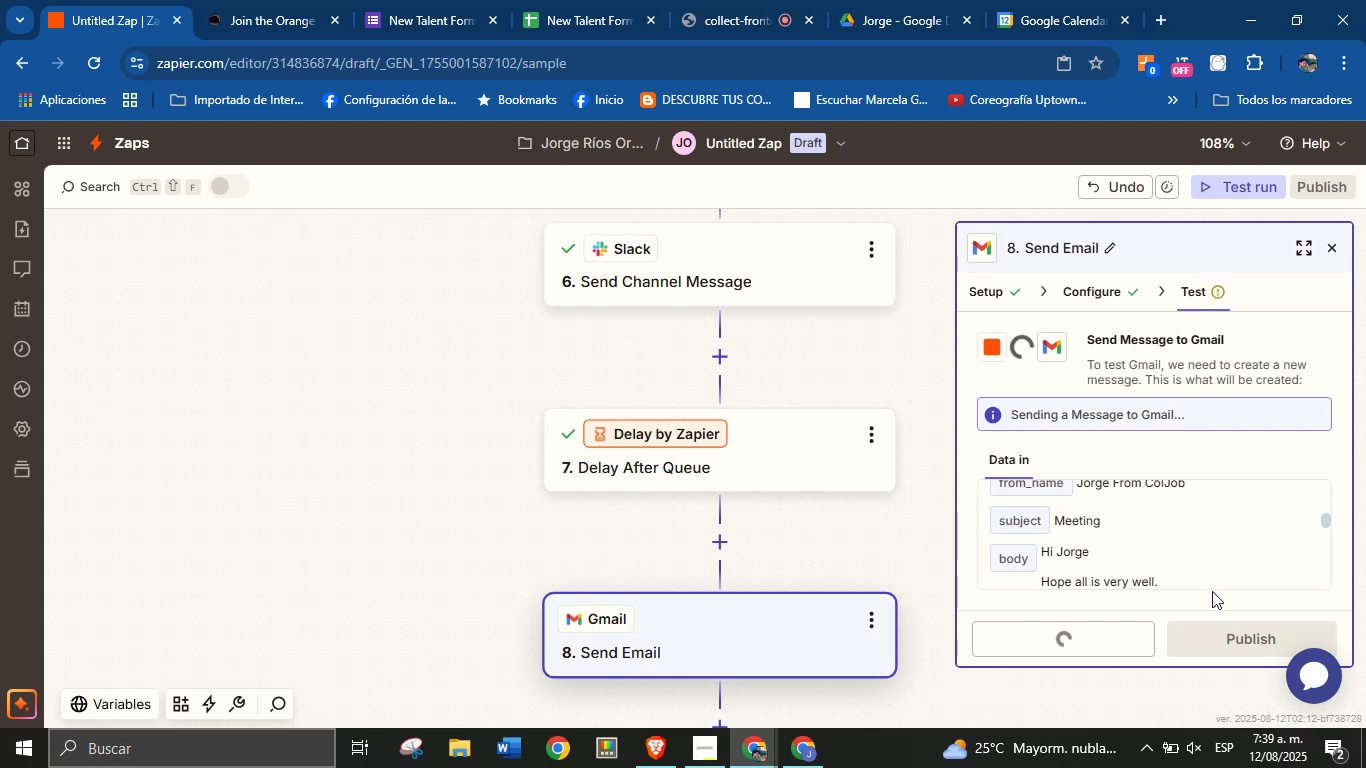 
left_click([812, 767])
 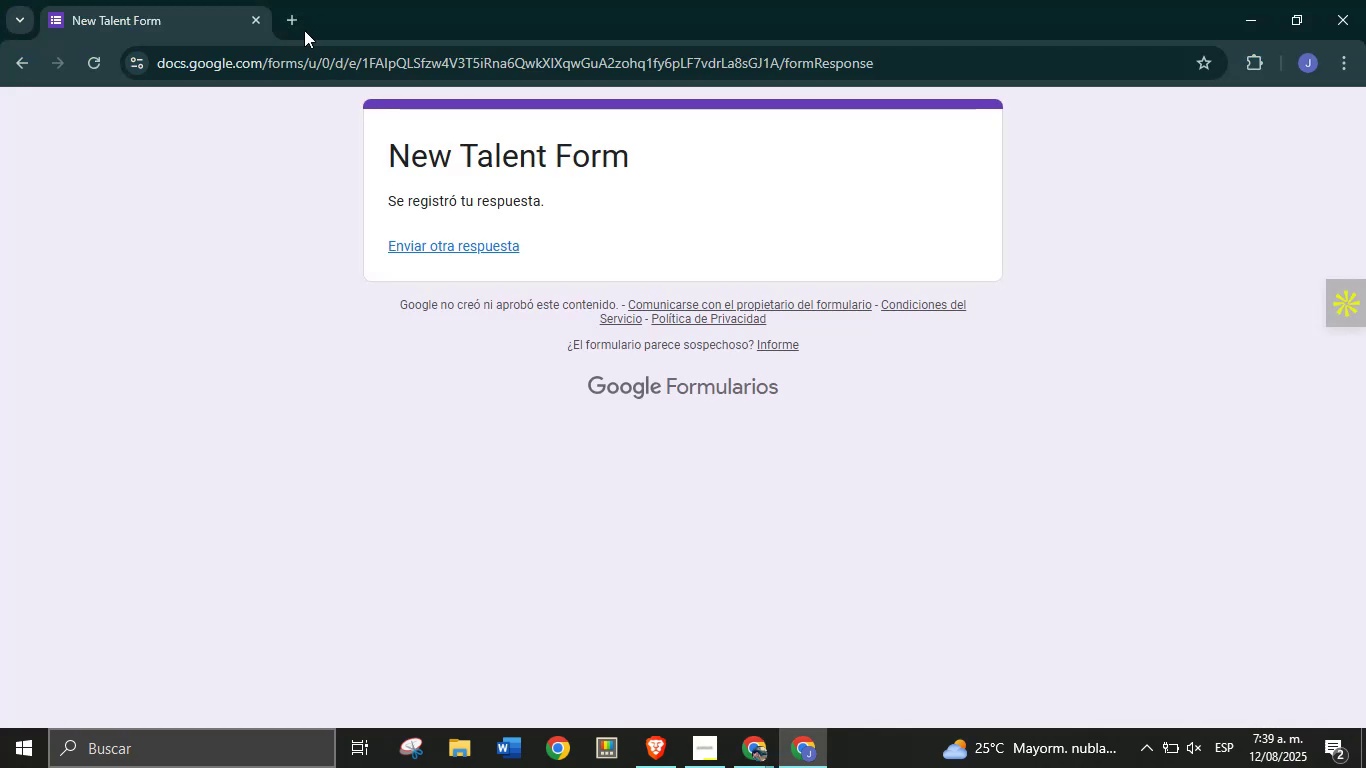 
left_click([298, 20])
 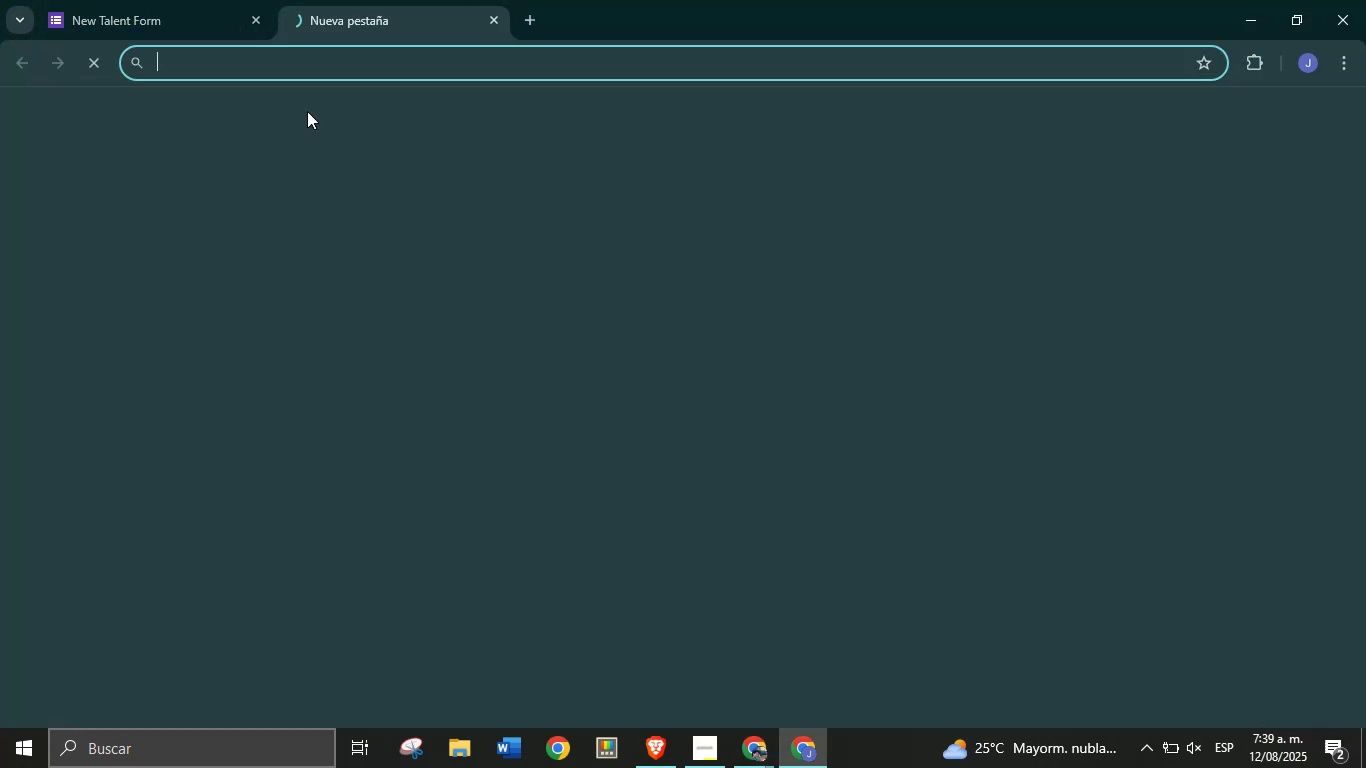 
hold_key(key=G, duration=0.34)
 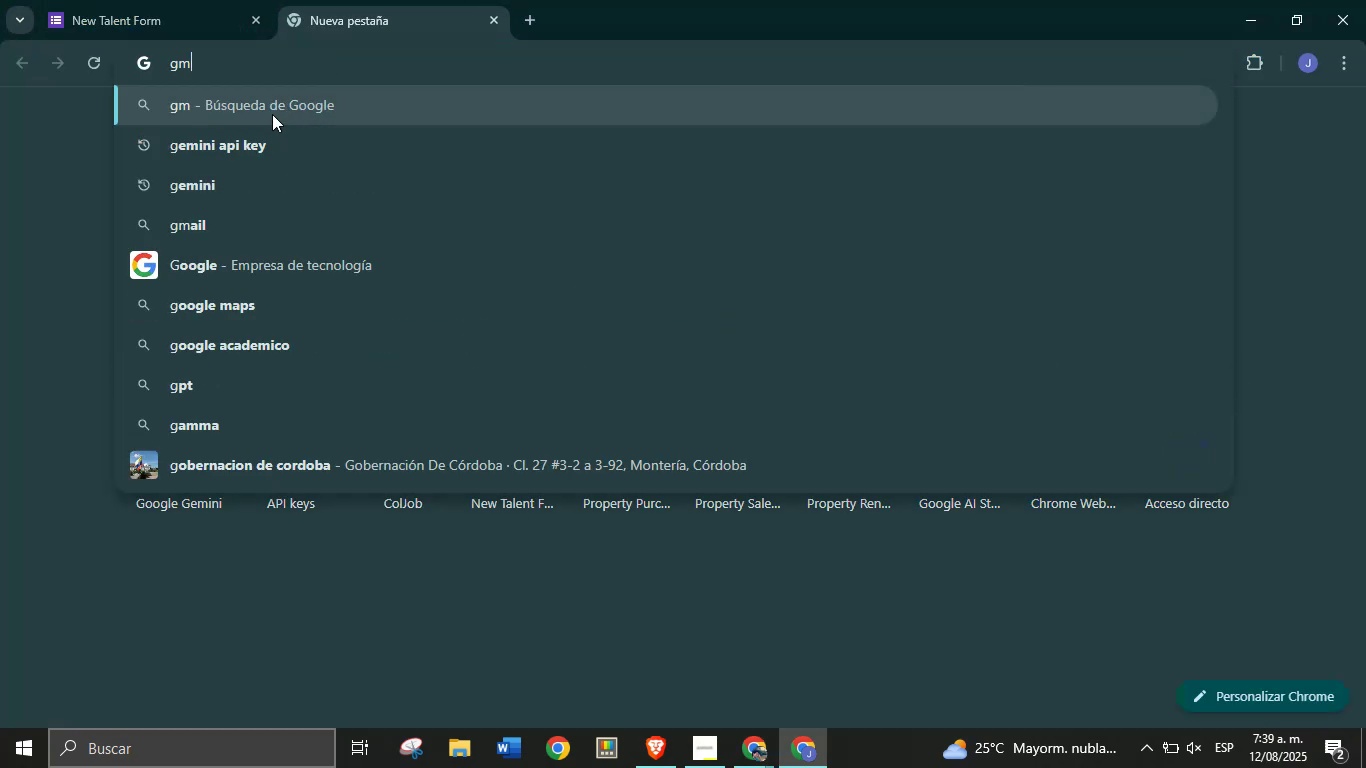 
key(M)
 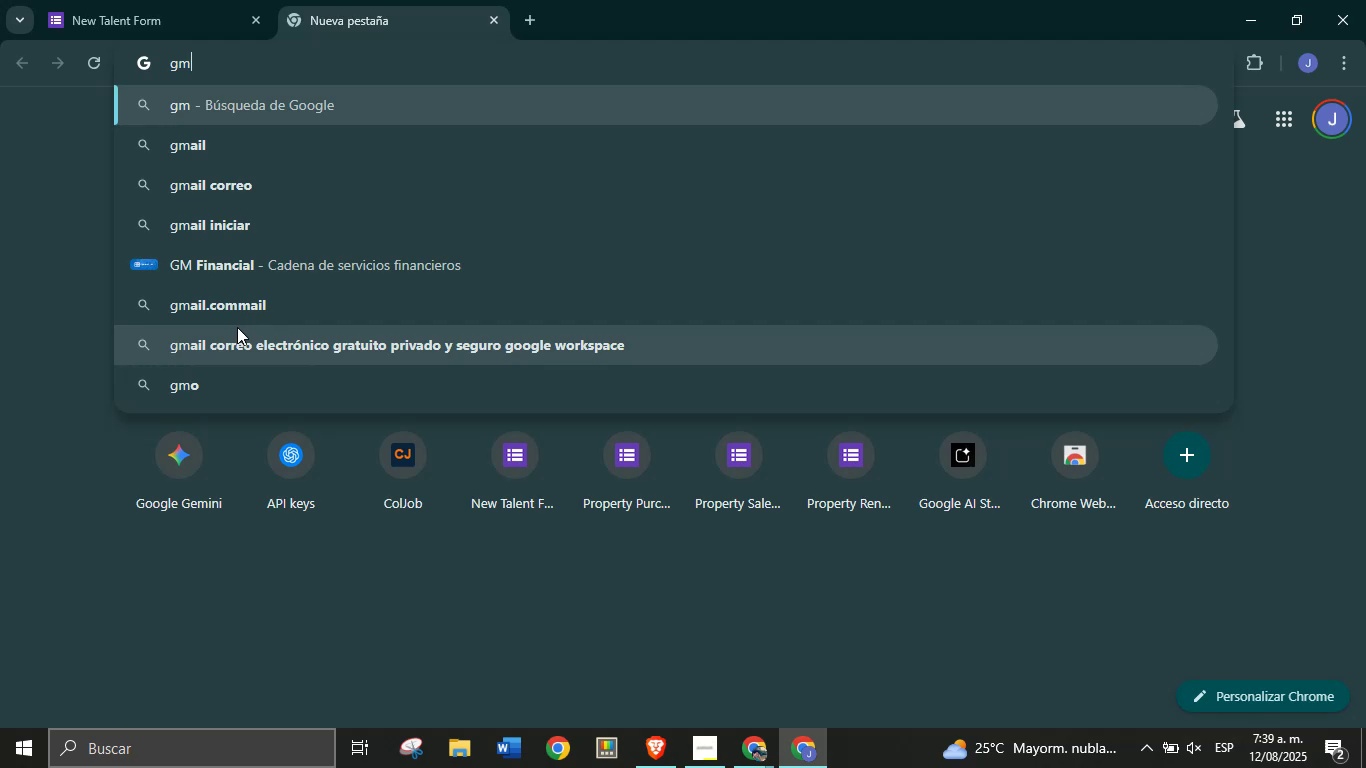 
wait(27.58)
 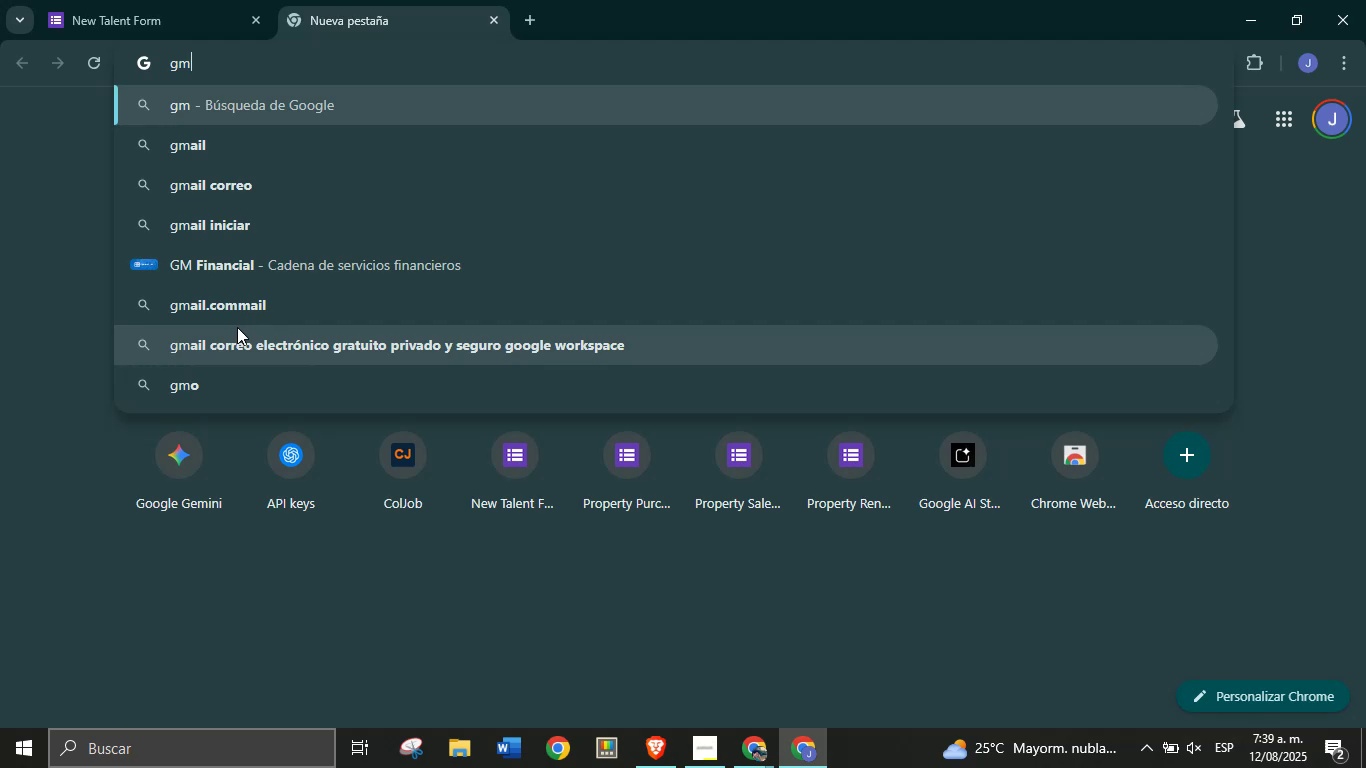 
left_click([307, 149])
 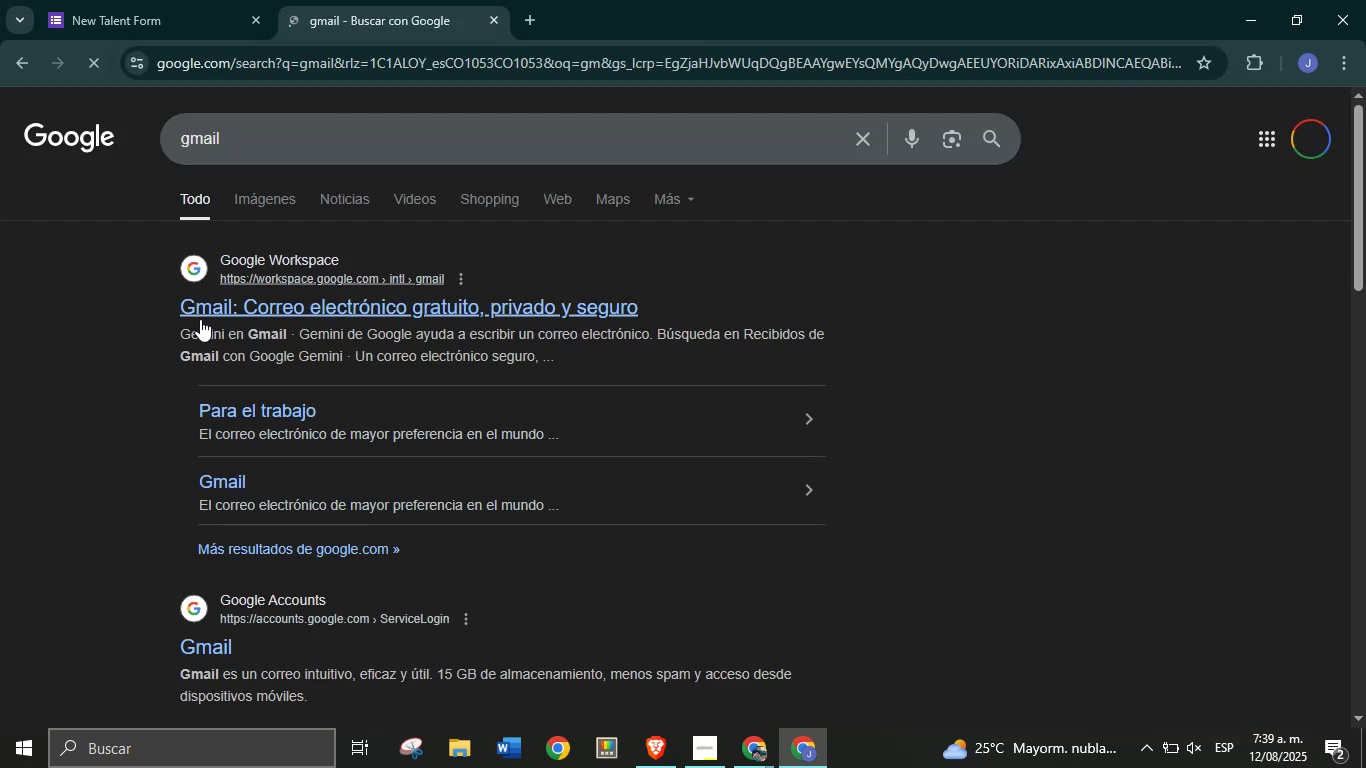 
left_click([251, 311])
 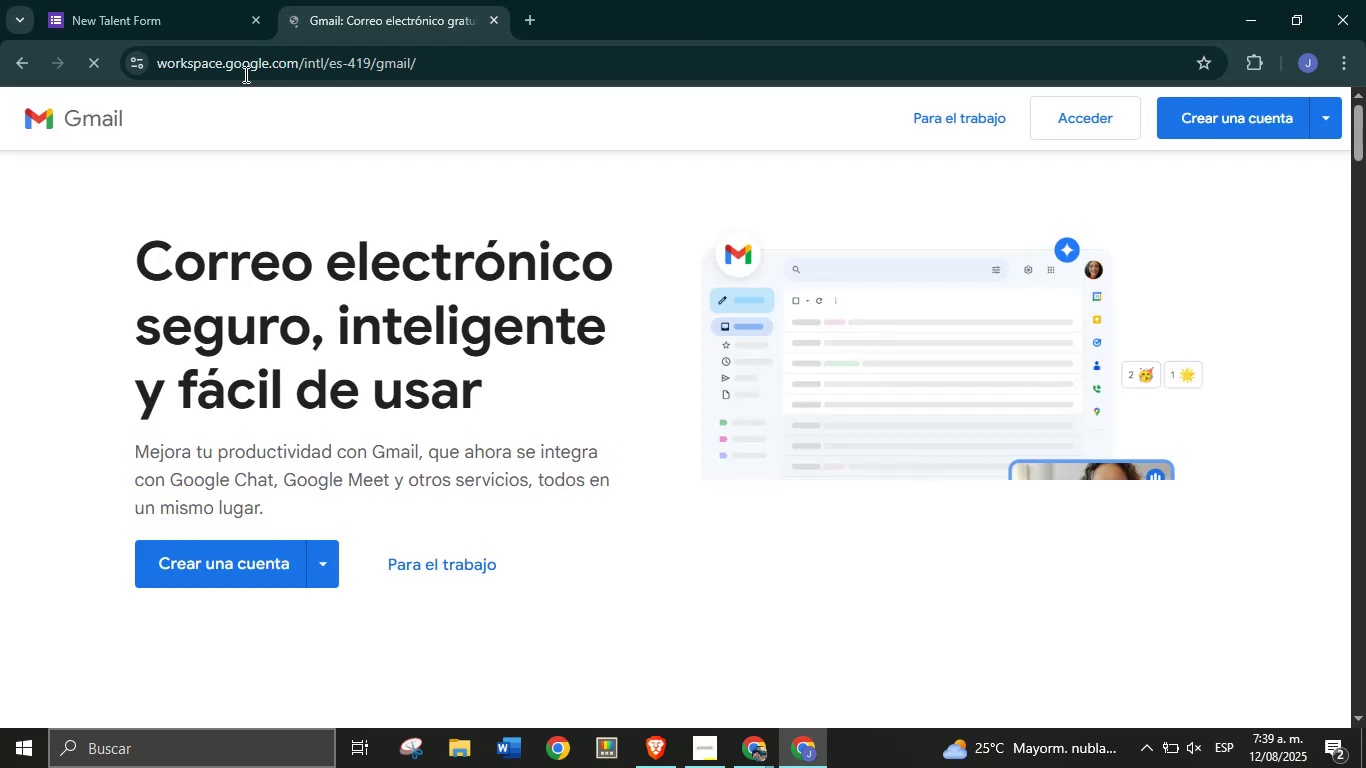 
left_click([1066, 113])
 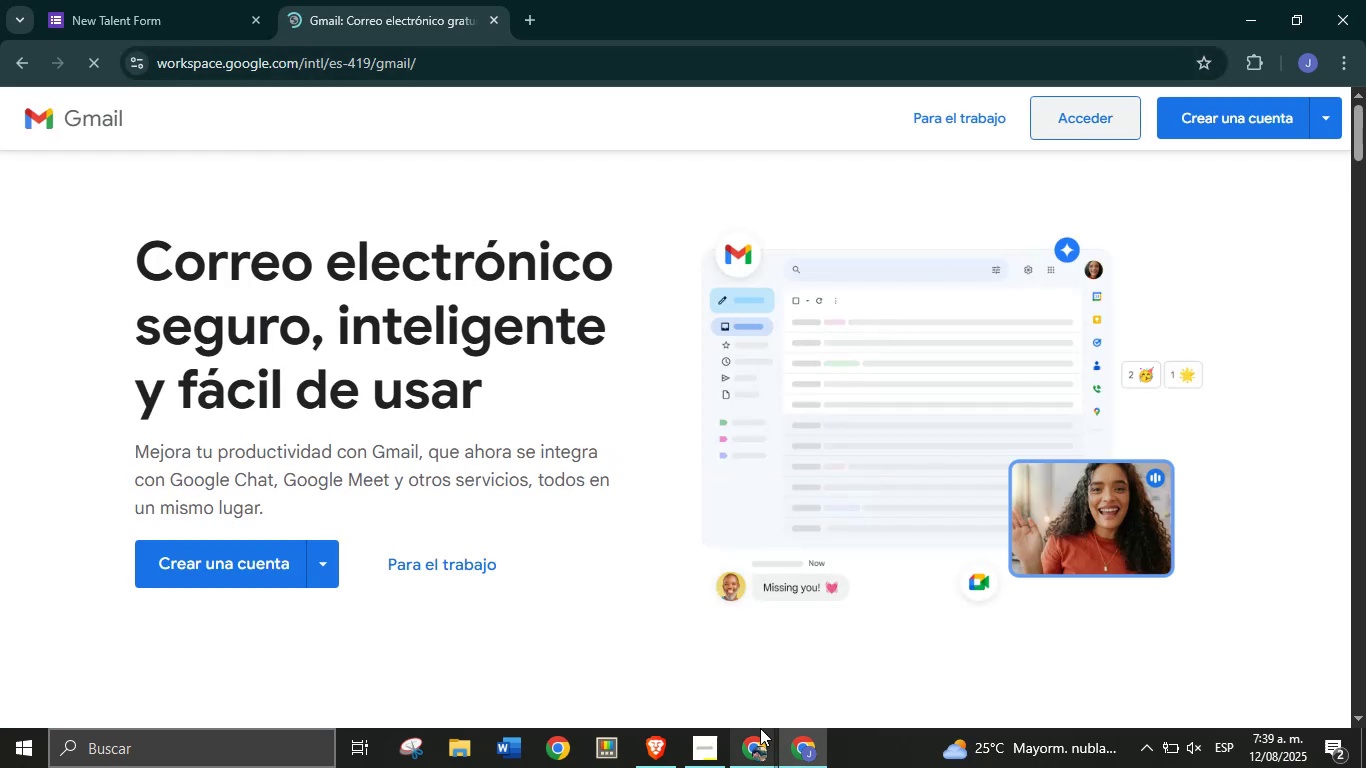 
left_click([760, 728])
 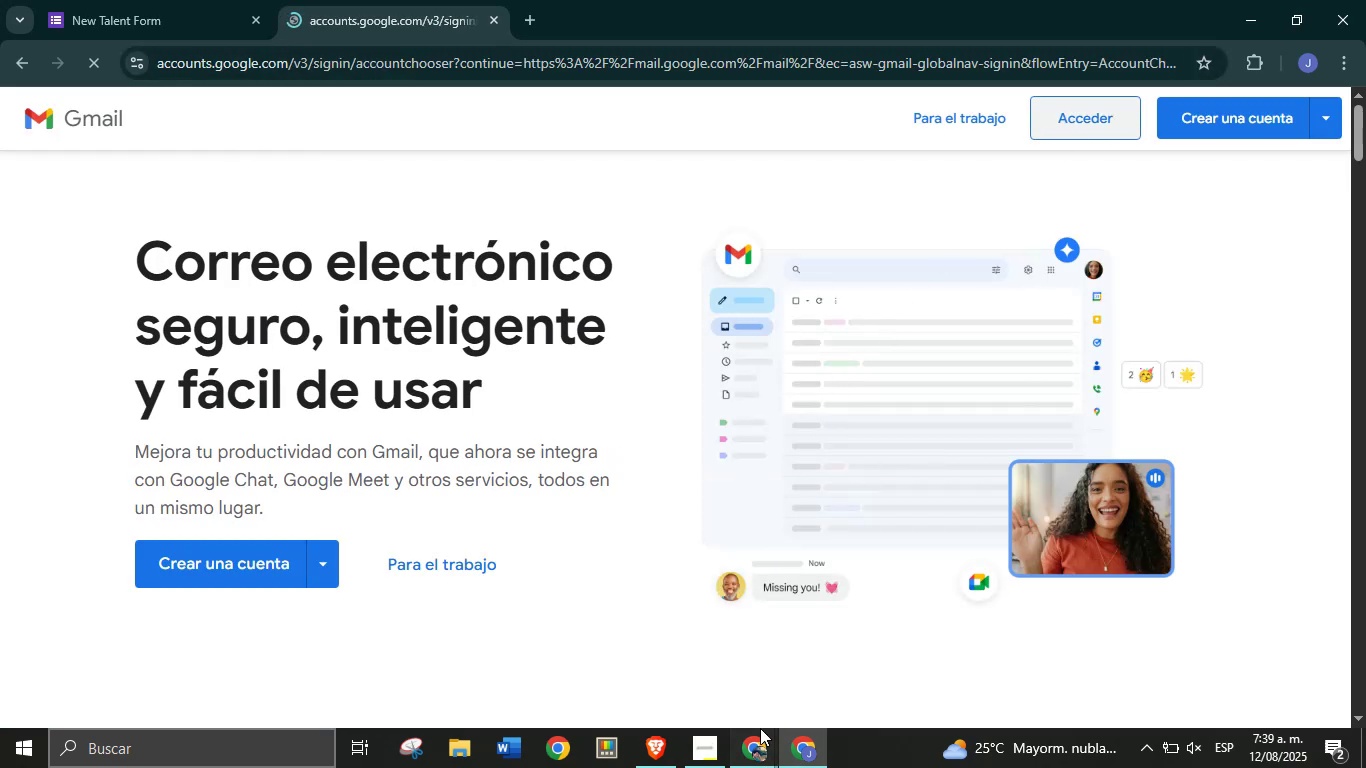 
left_click([644, 654])
 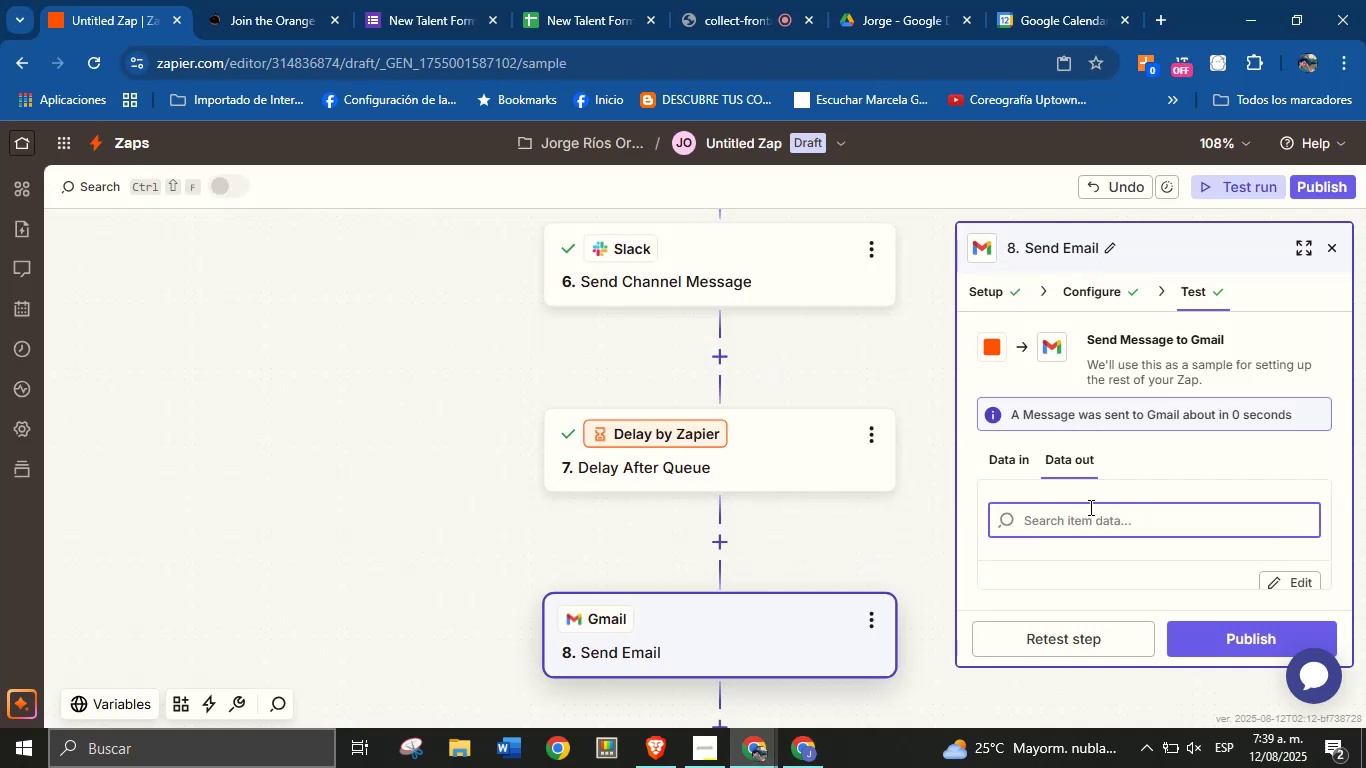 
scroll: coordinate [893, 528], scroll_direction: down, amount: 1.0
 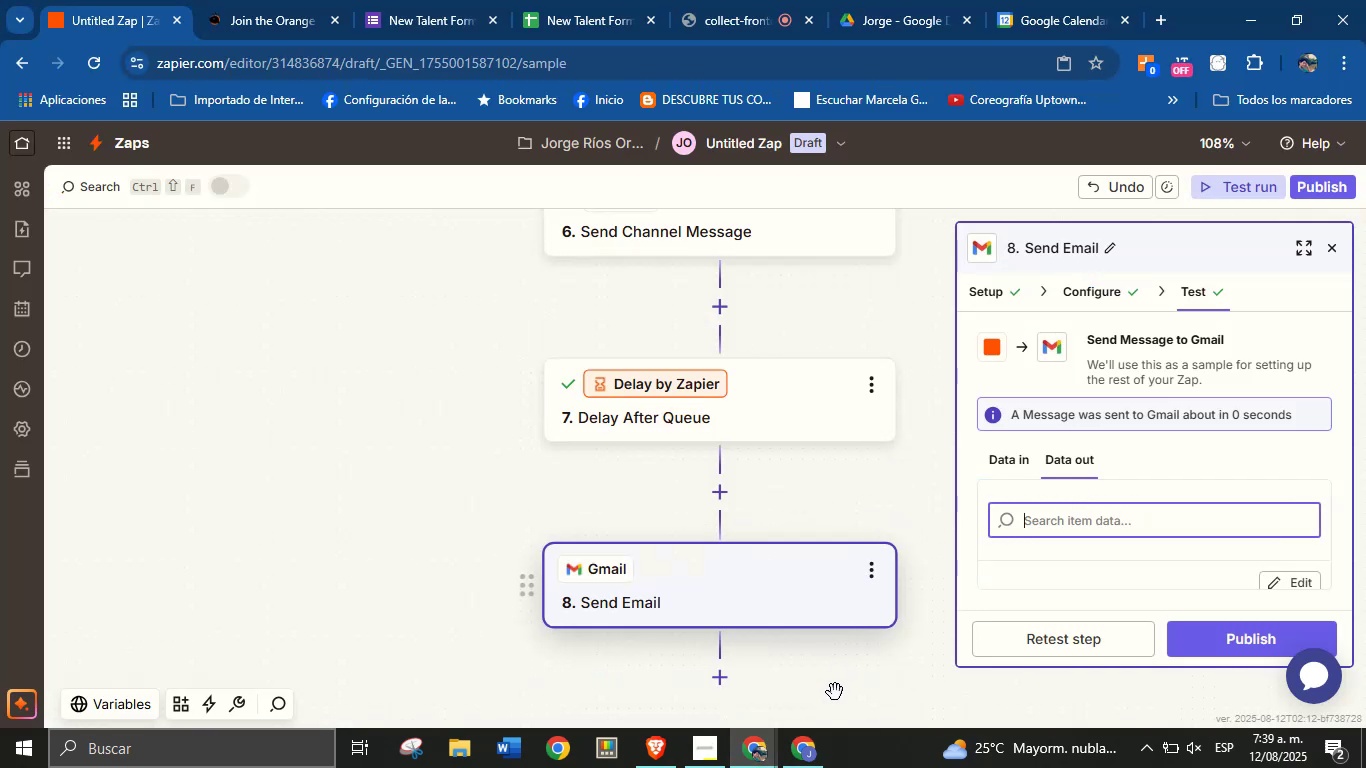 
left_click([807, 758])
 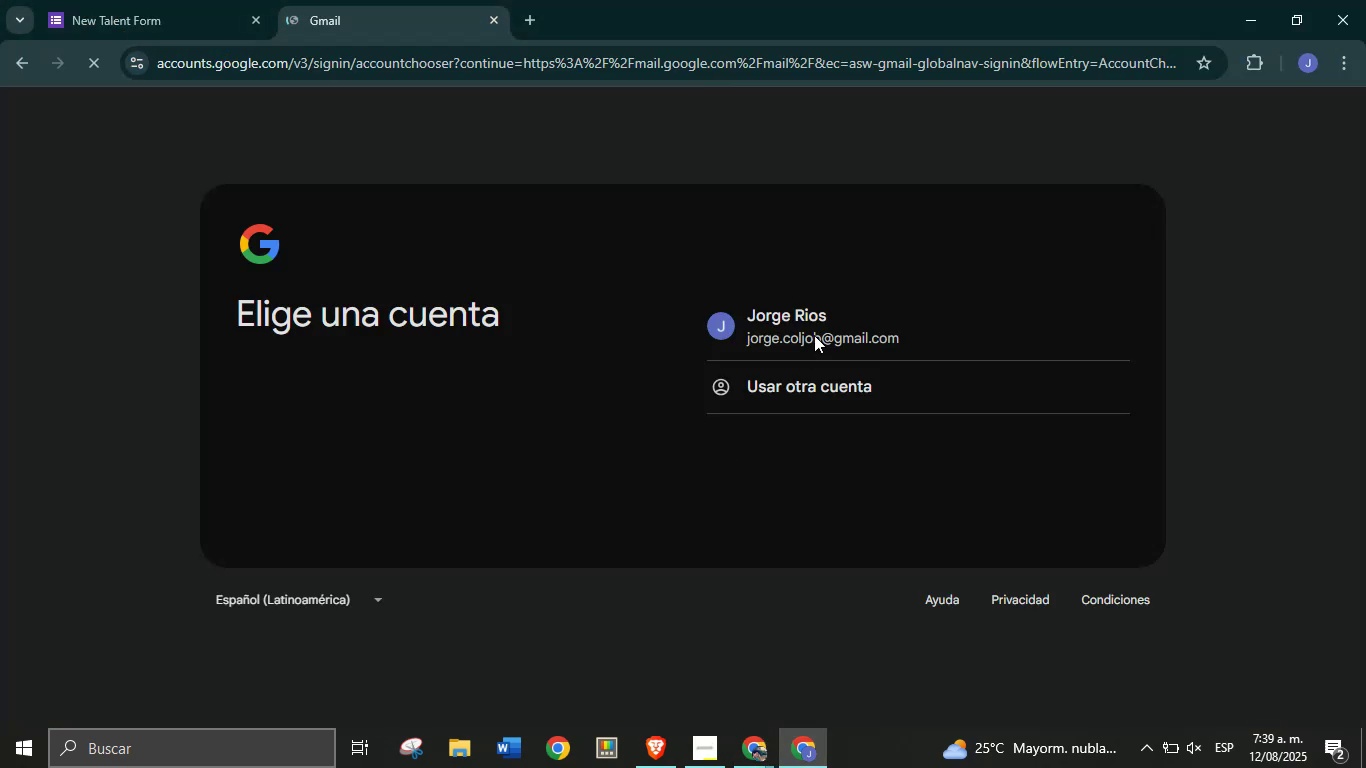 
left_click([812, 332])
 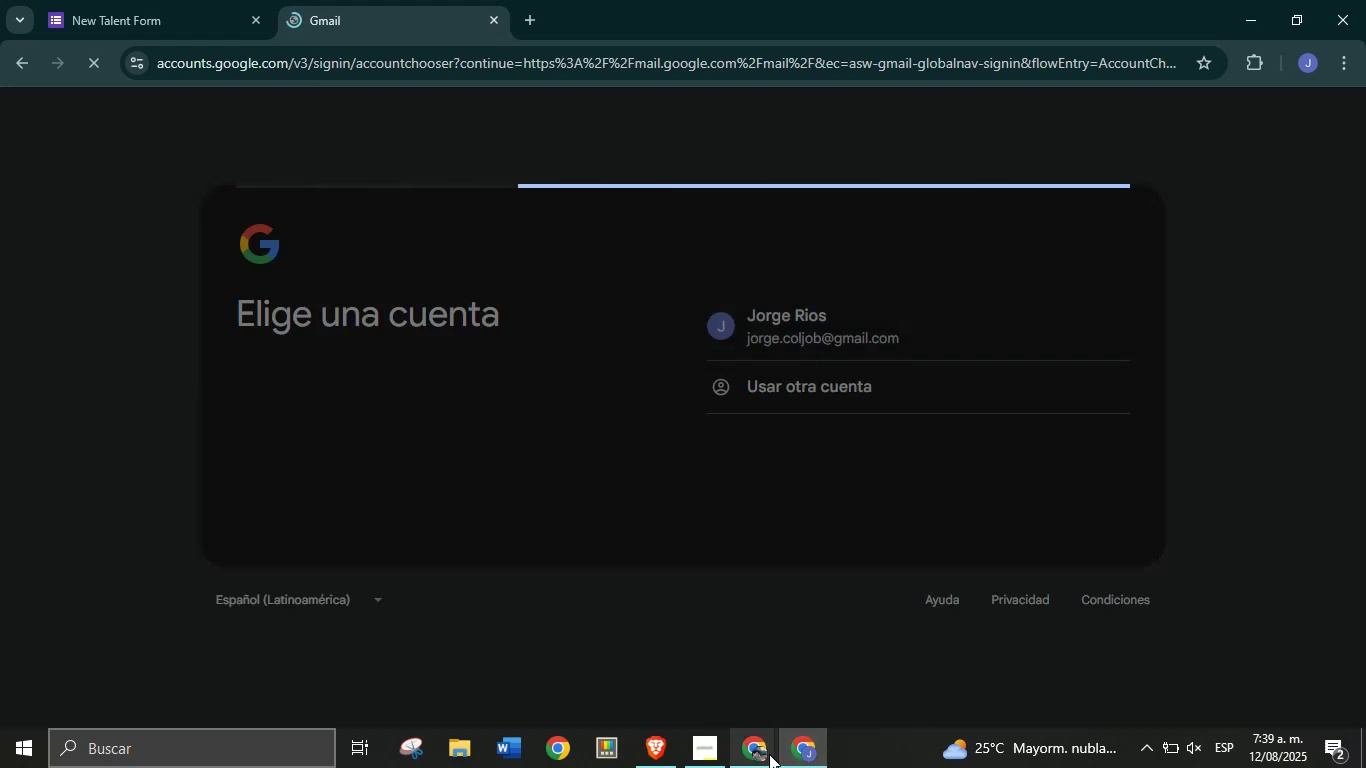 
left_click([760, 754])
 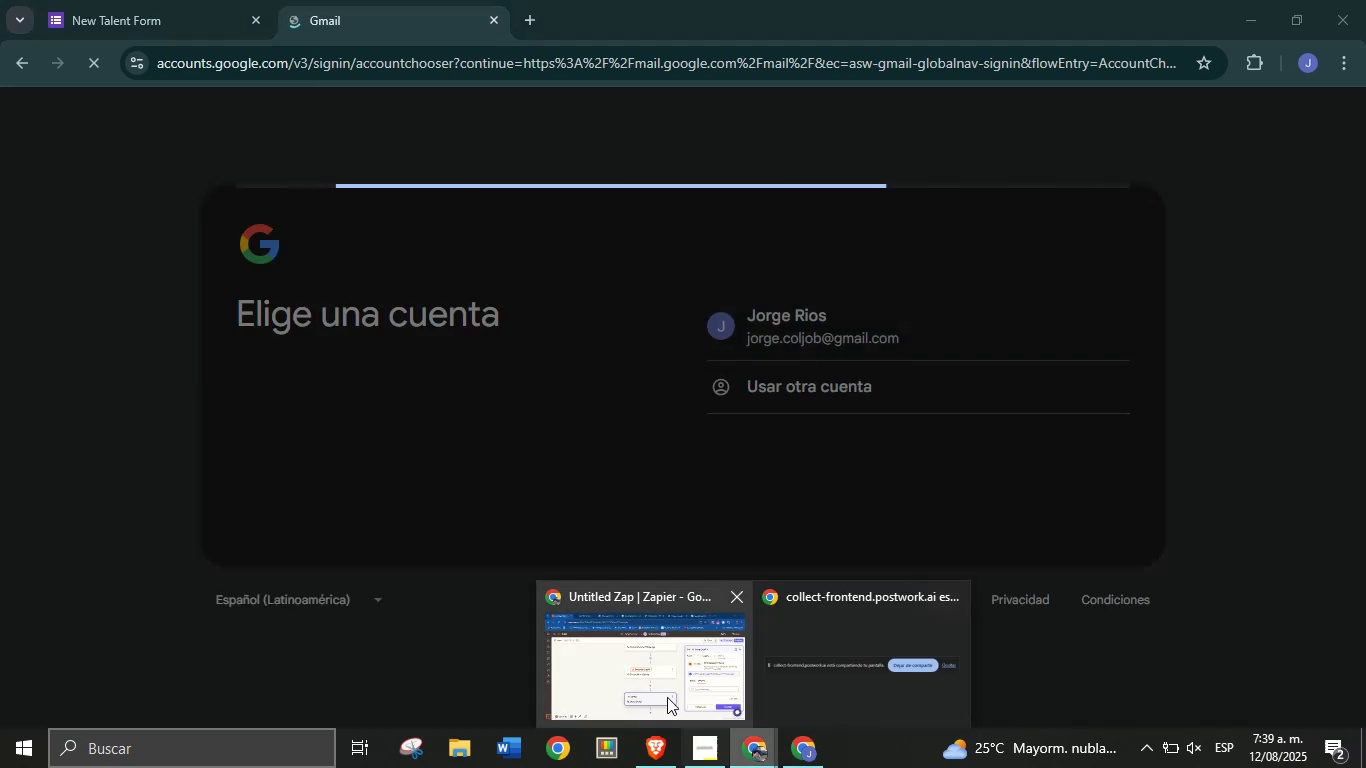 
left_click([664, 687])
 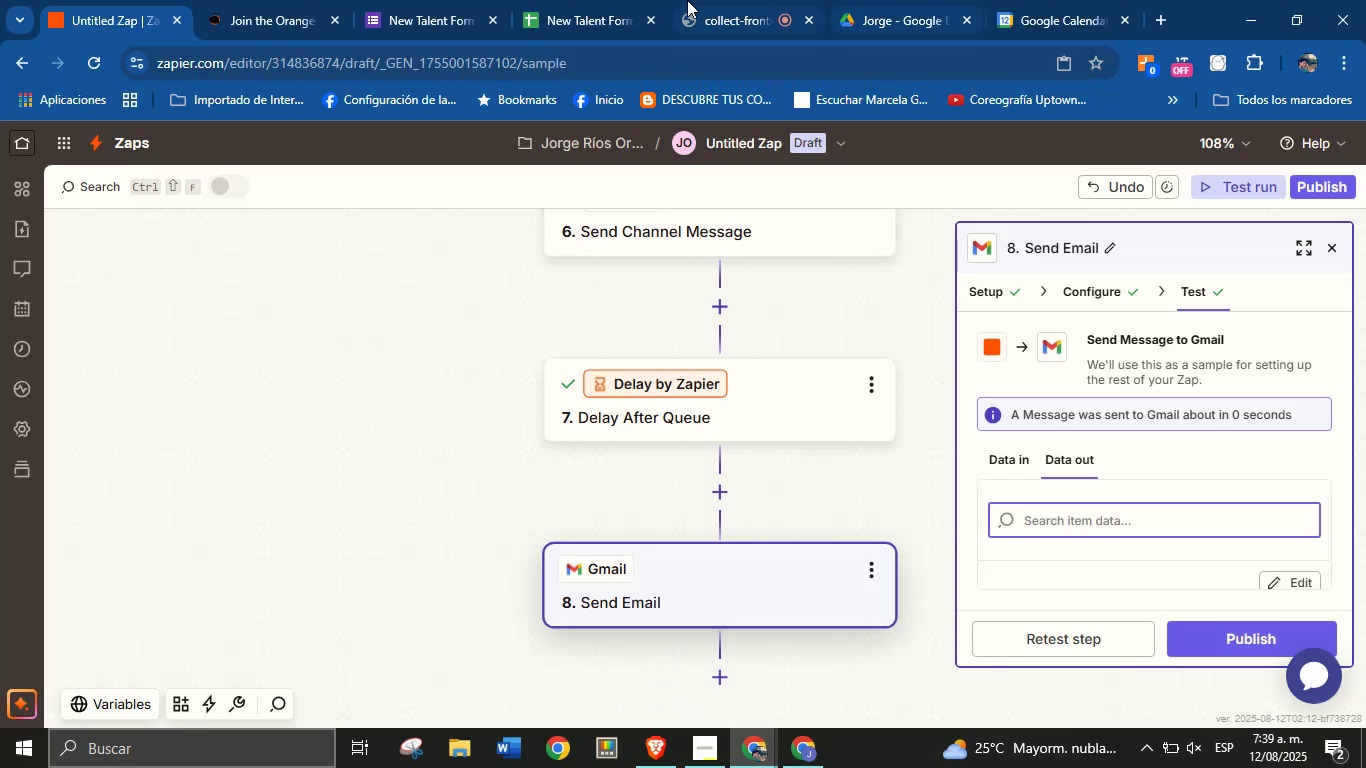 
left_click([617, 0])
 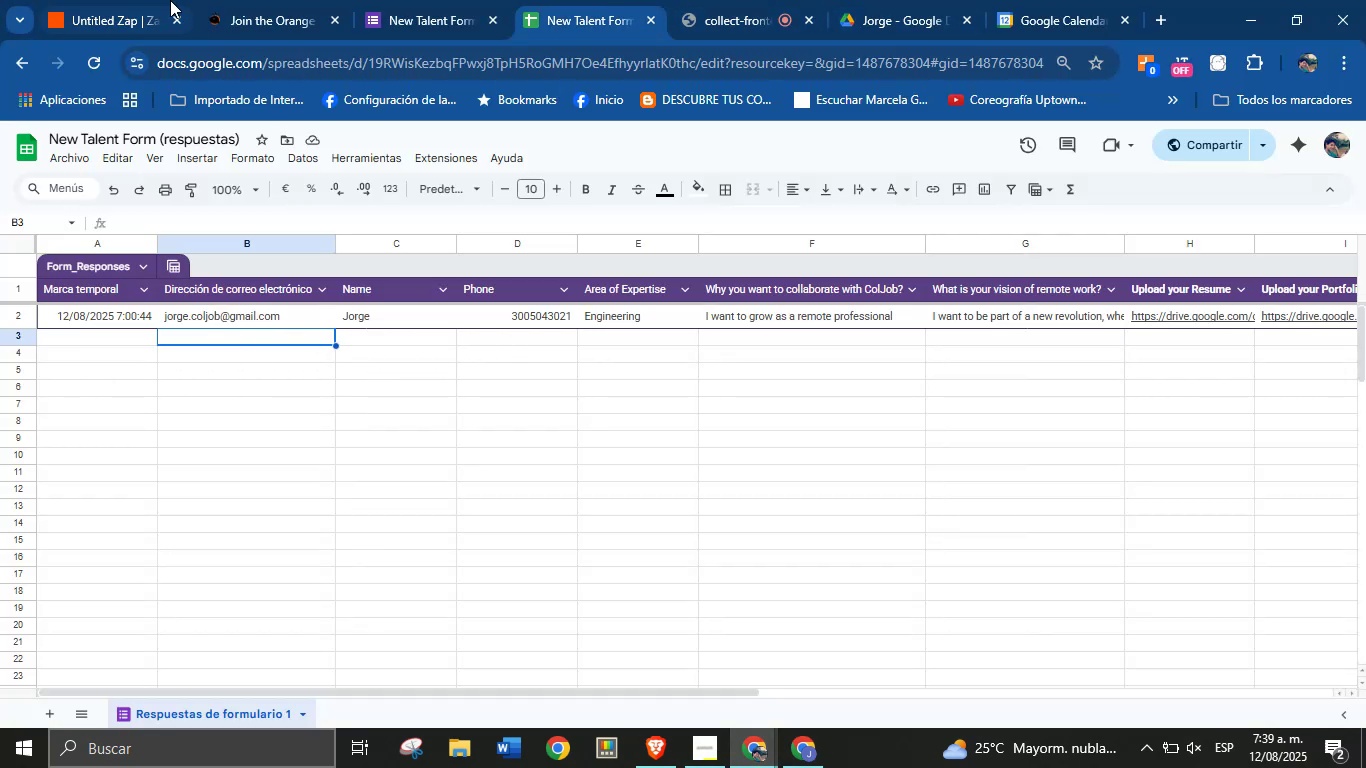 
left_click([151, 0])
 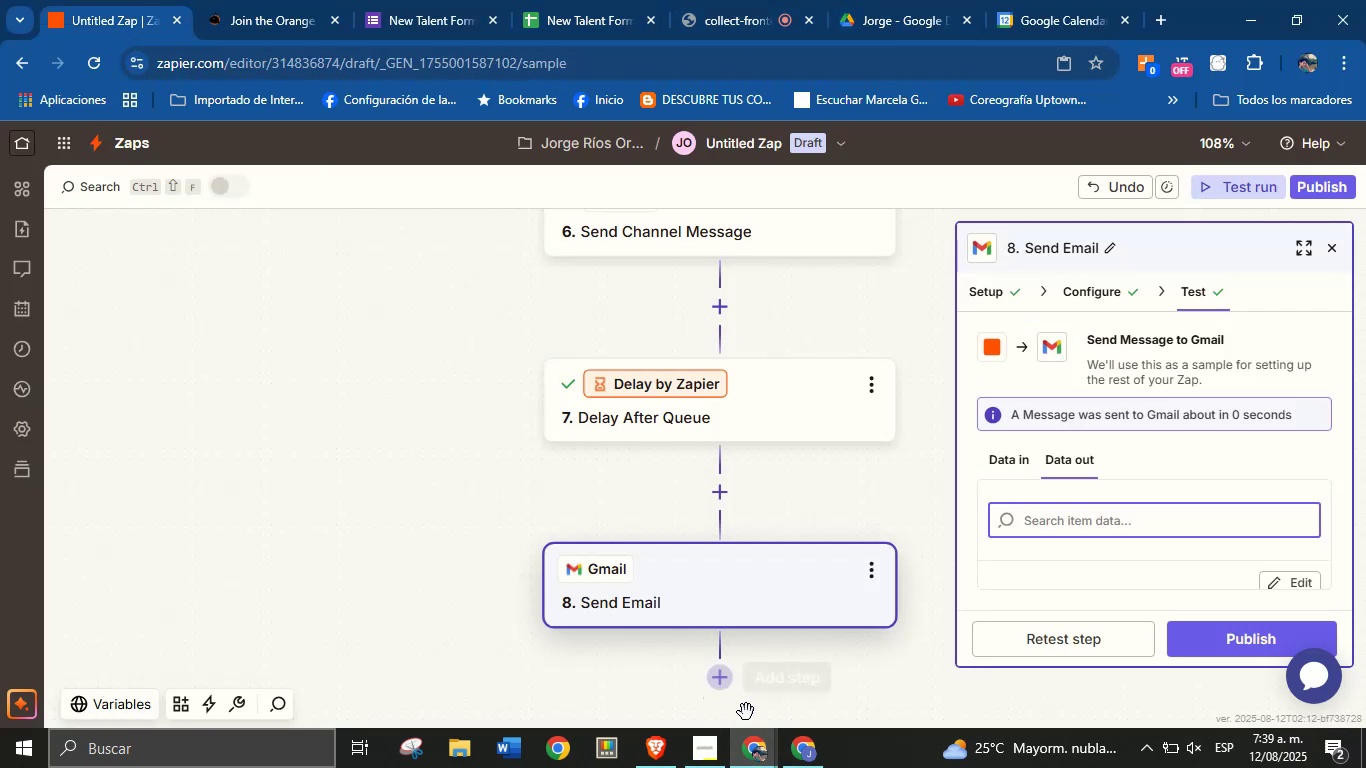 
left_click([790, 744])
 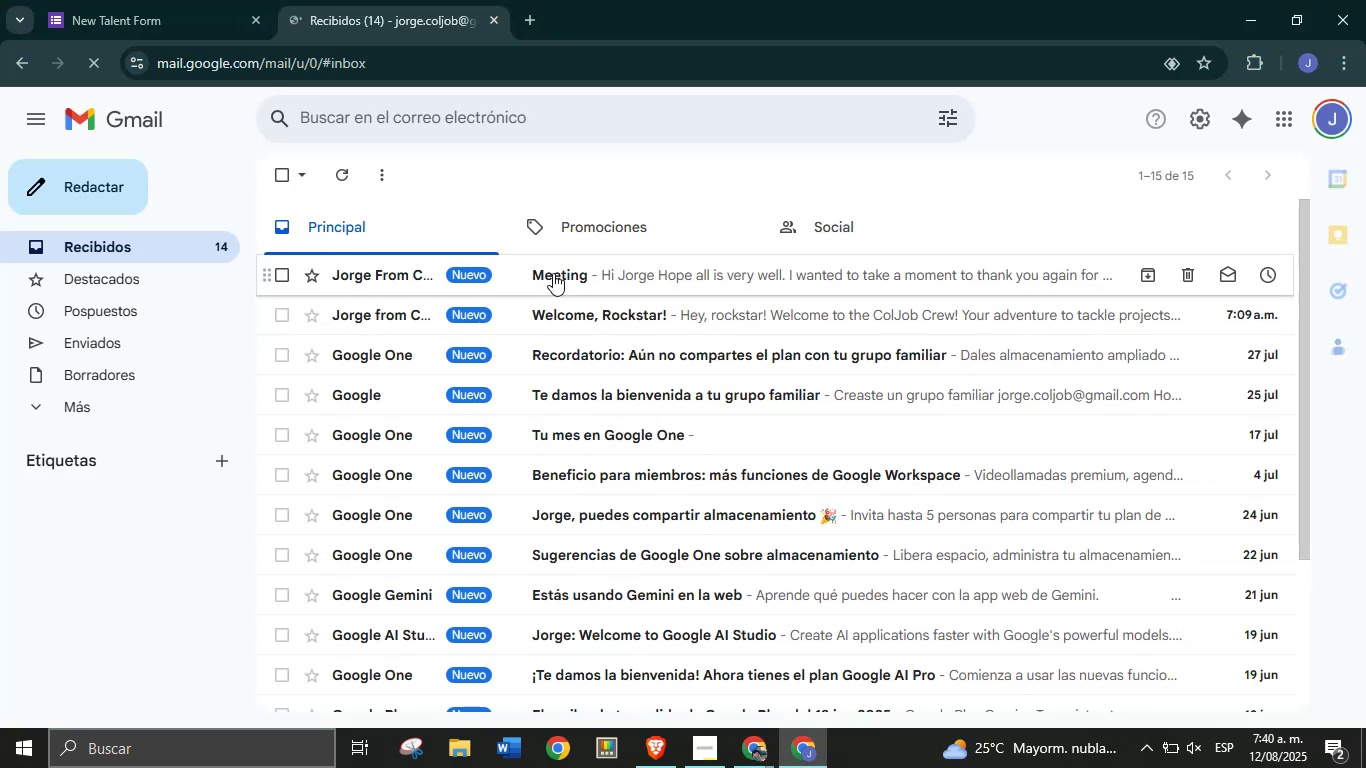 
wait(10.78)
 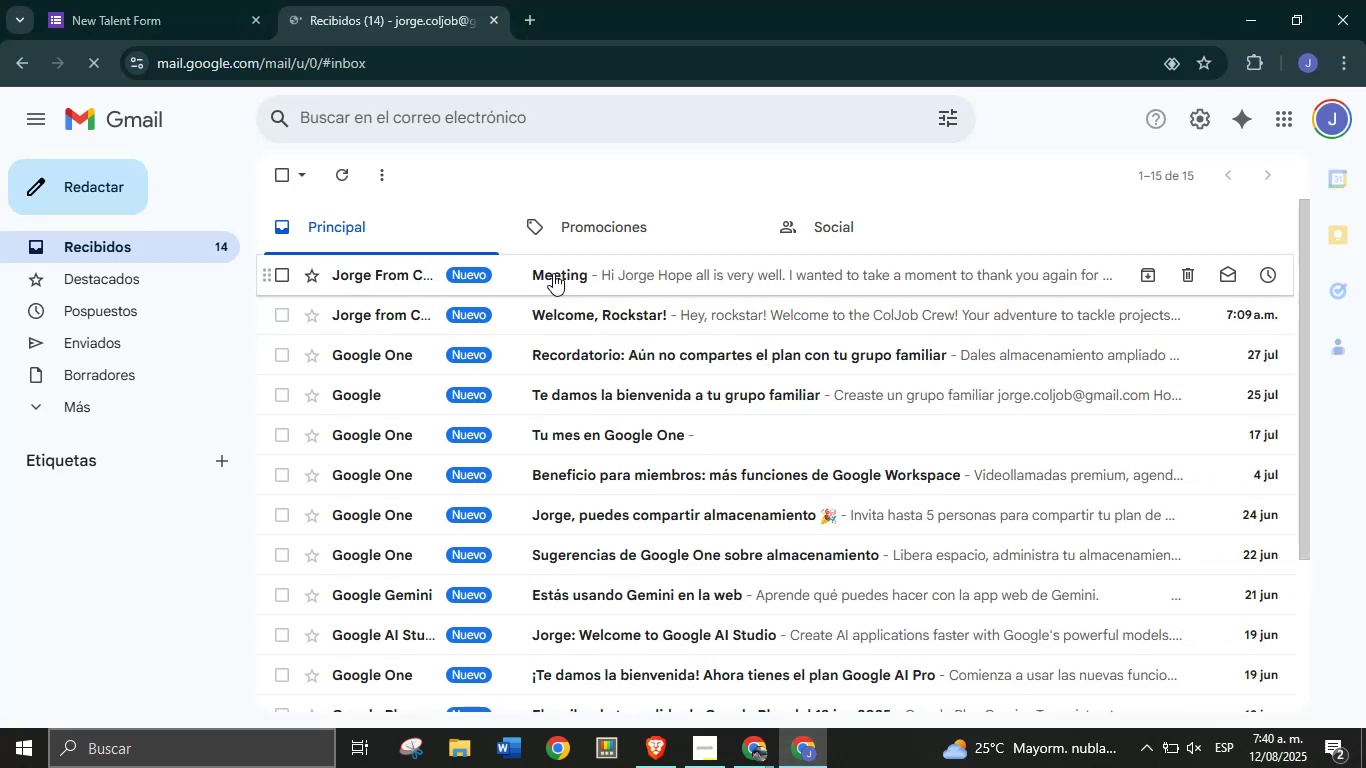 
left_click([738, 284])
 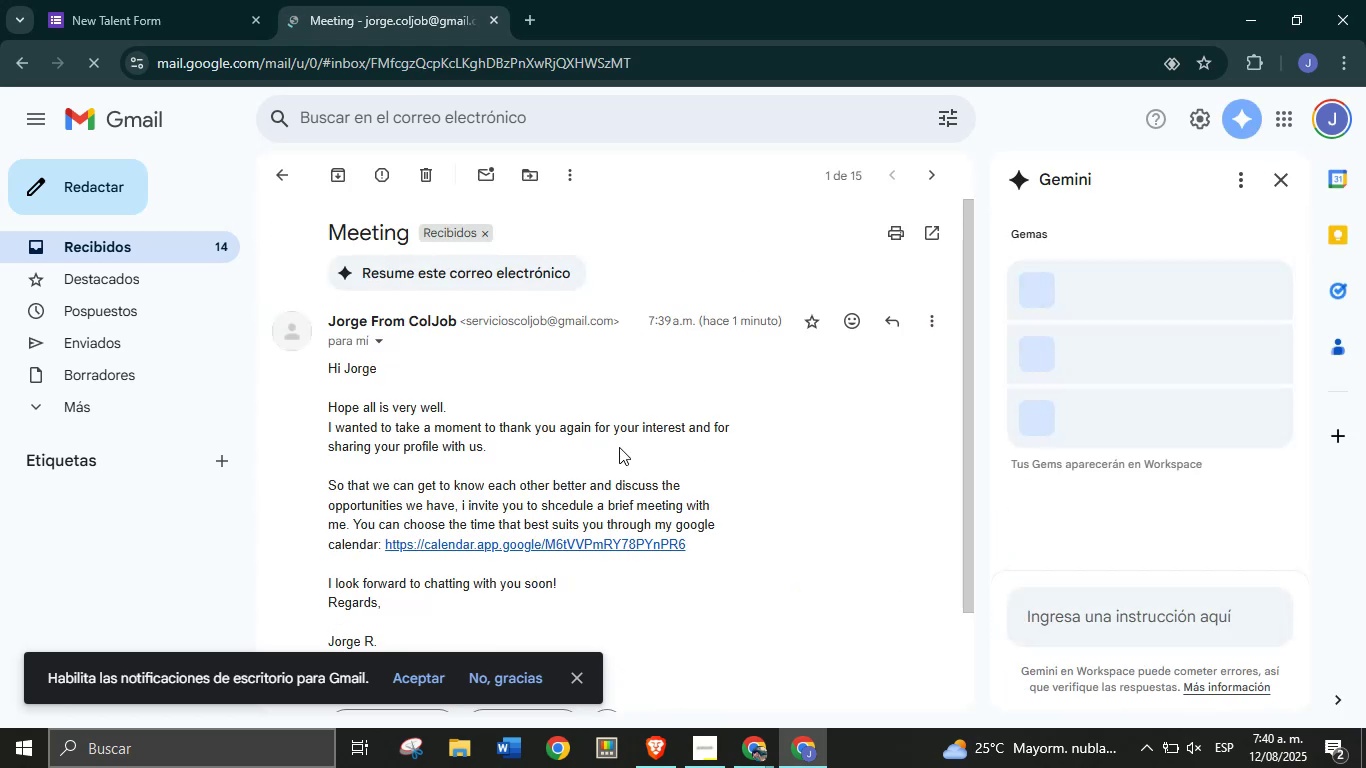 
scroll: coordinate [574, 404], scroll_direction: down, amount: 1.0
 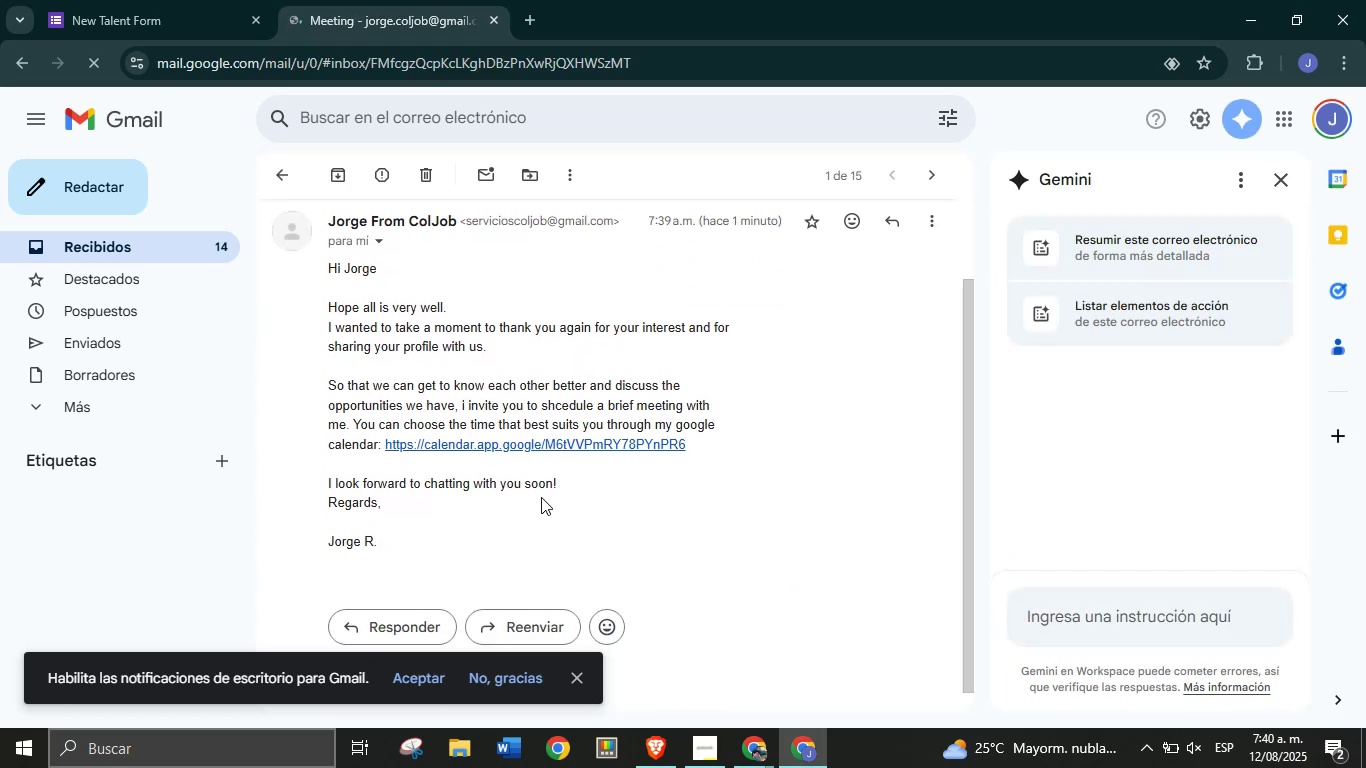 
scroll: coordinate [535, 502], scroll_direction: up, amount: 1.0
 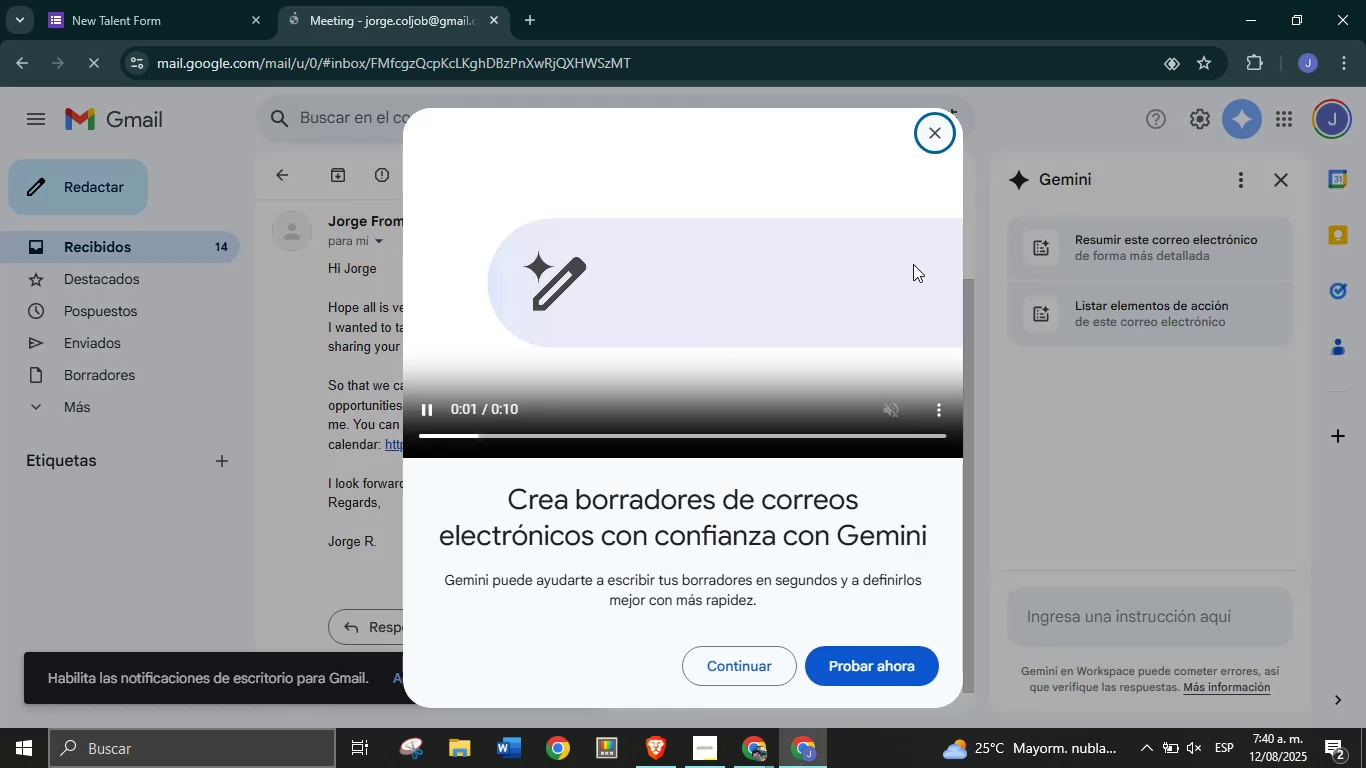 
left_click([945, 136])
 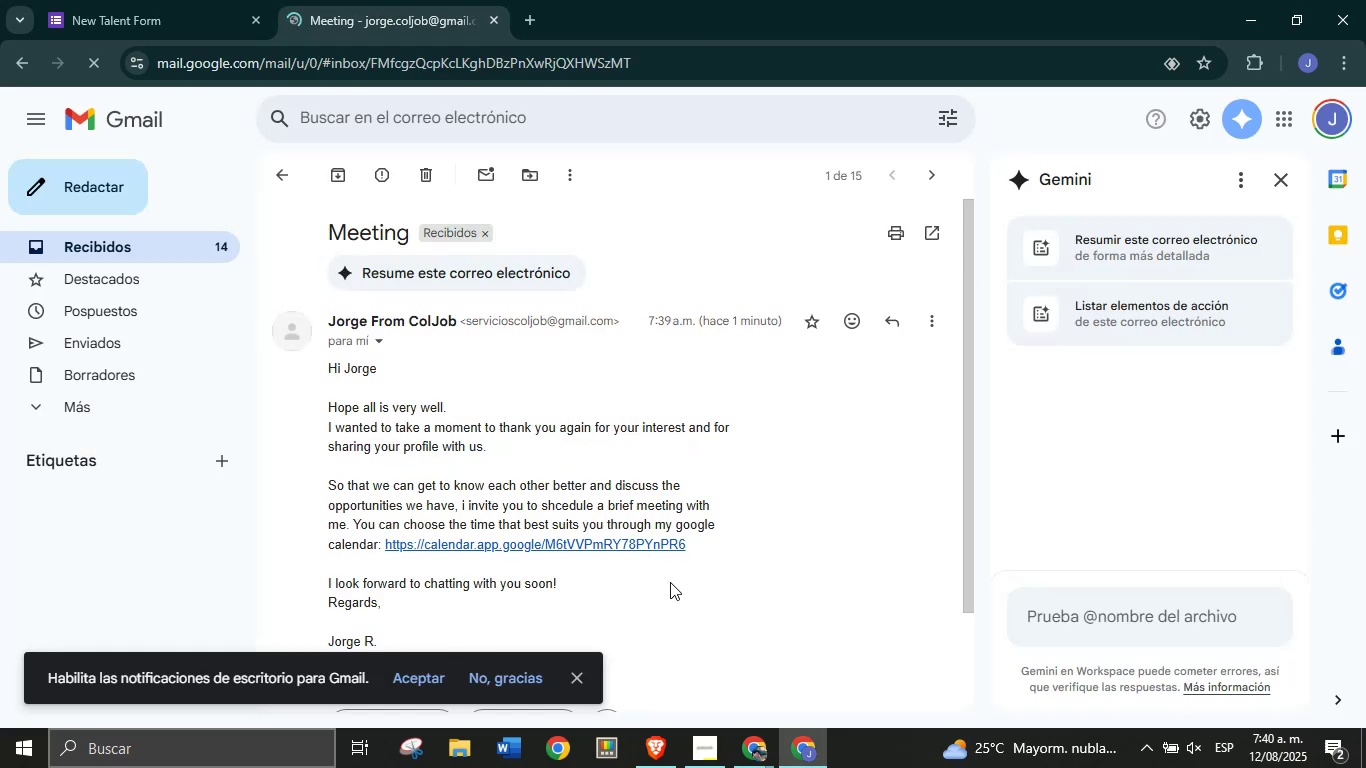 
left_click([758, 755])
 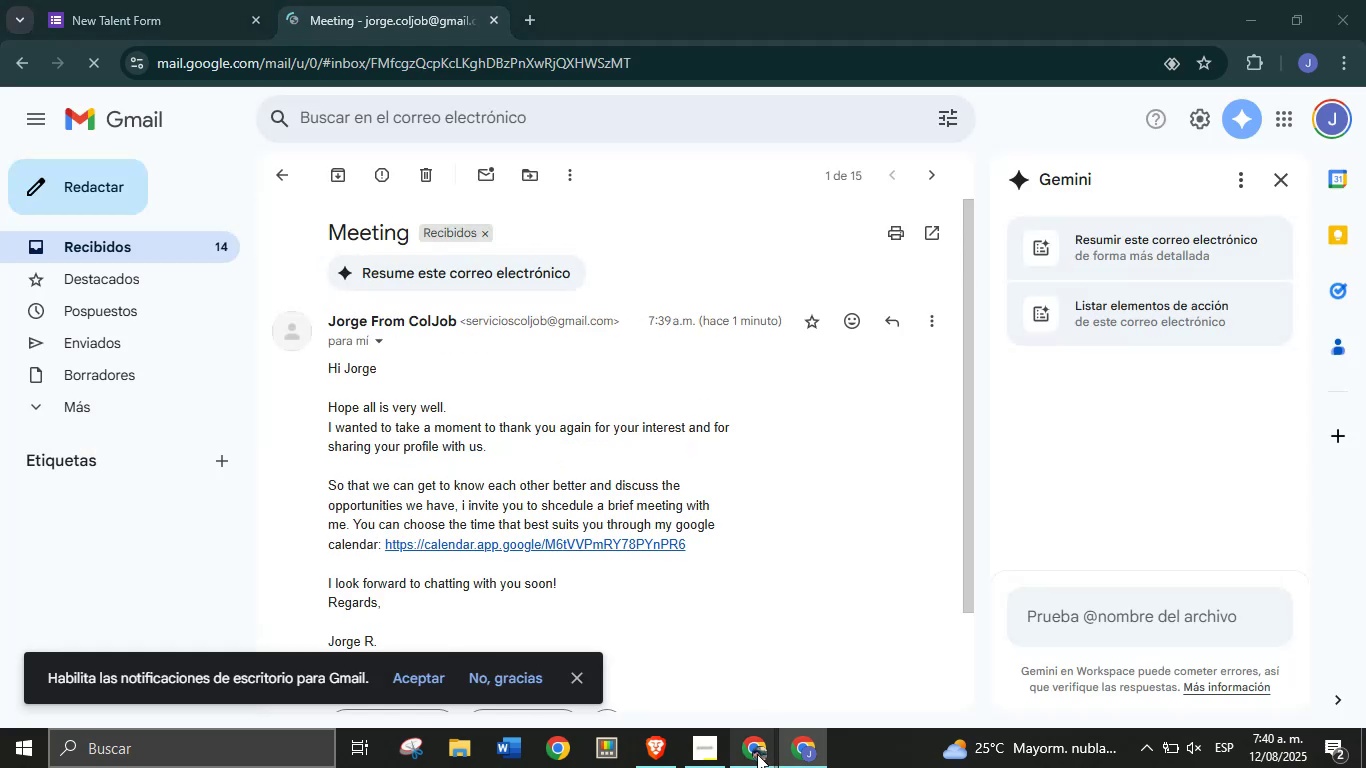 
left_click([680, 685])
 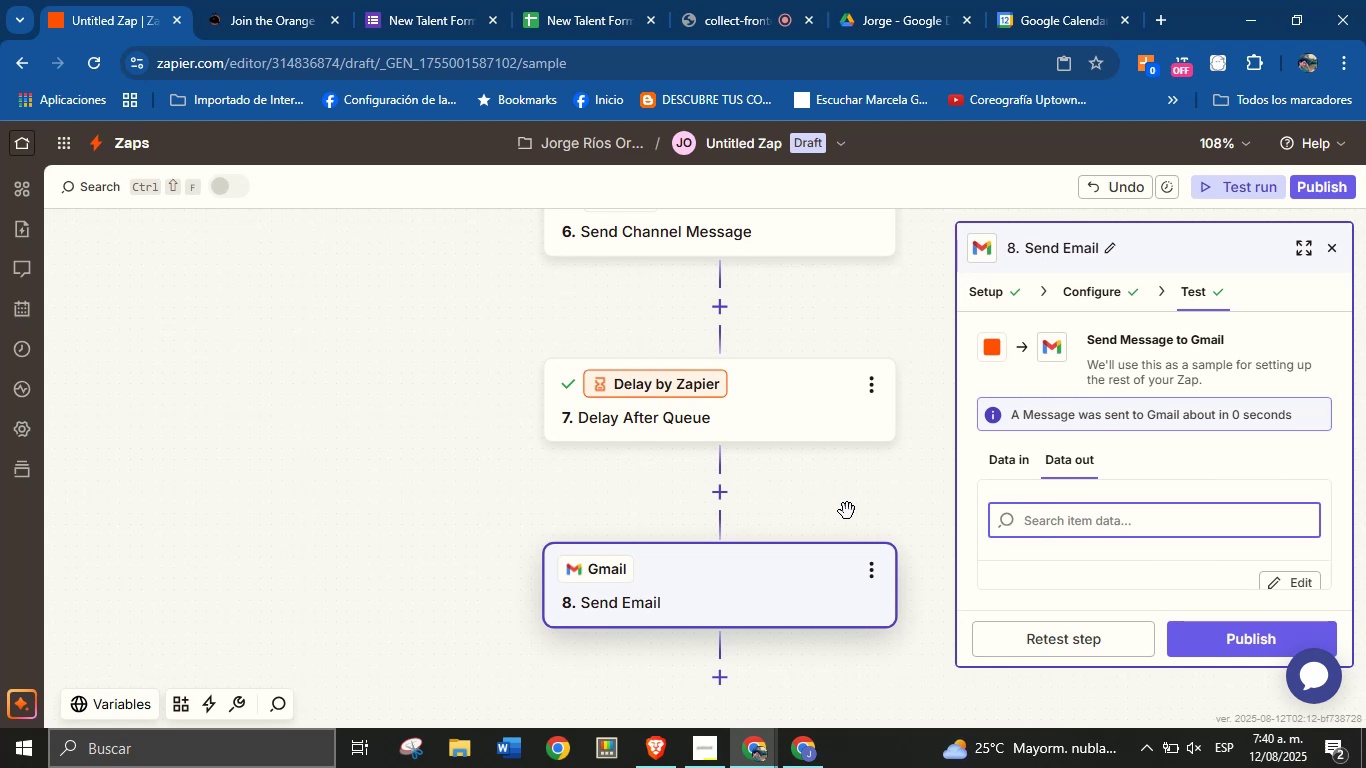 
wait(9.46)
 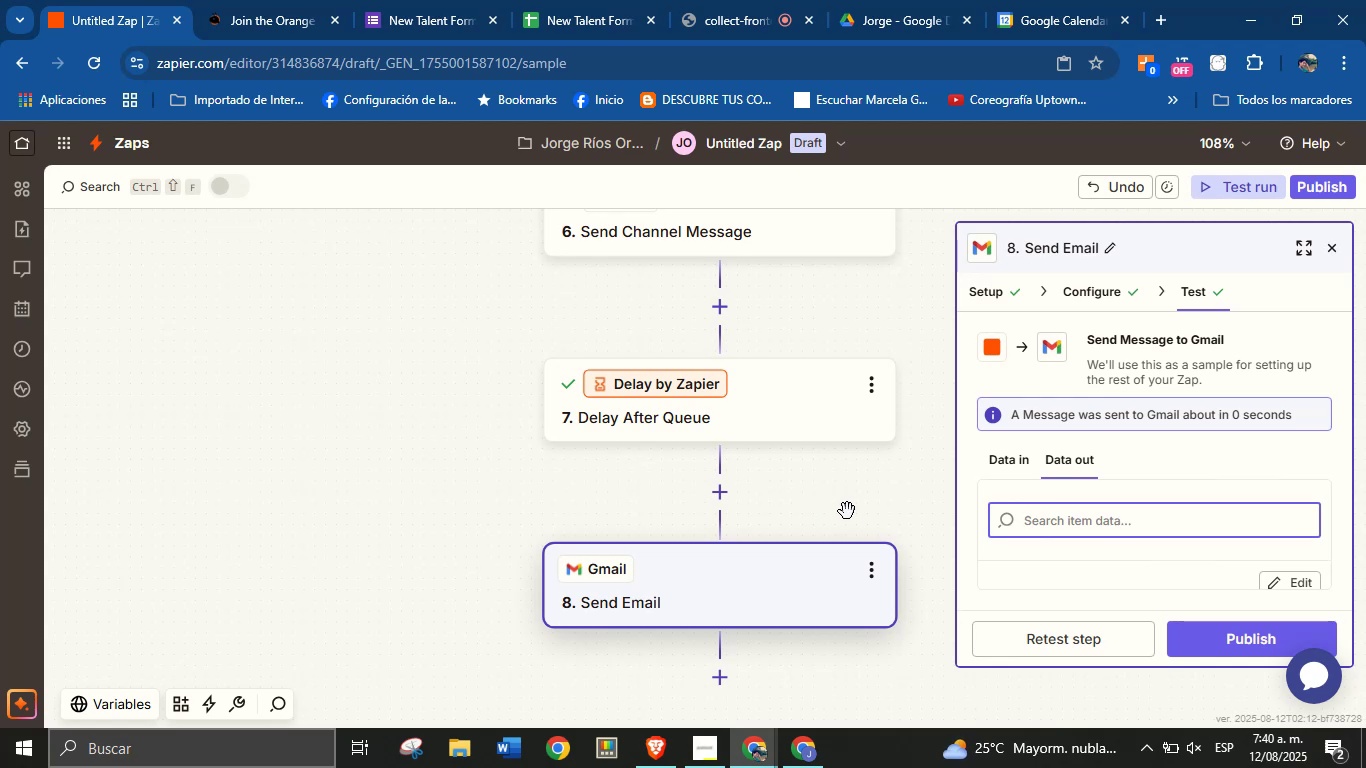 
left_click([1332, 248])
 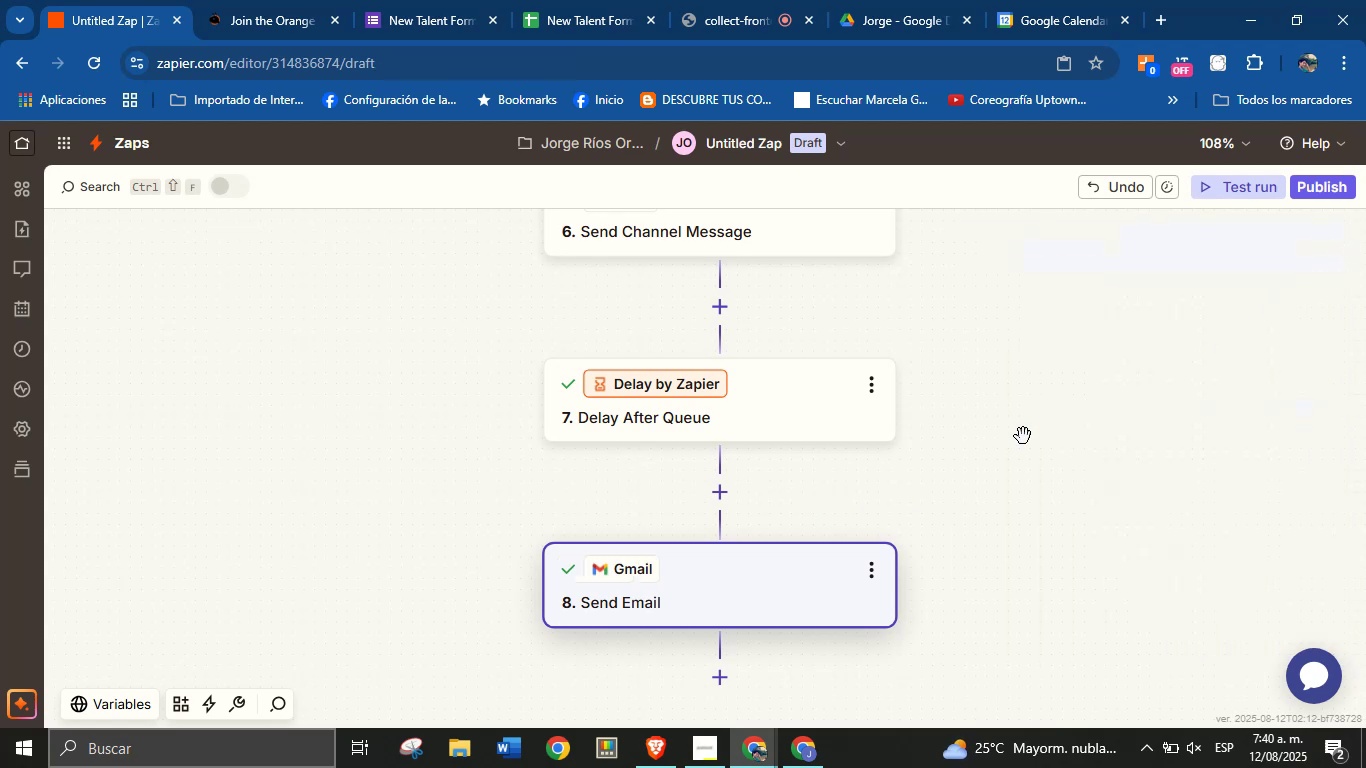 
left_click_drag(start_coordinate=[1022, 513], to_coordinate=[1037, 427])
 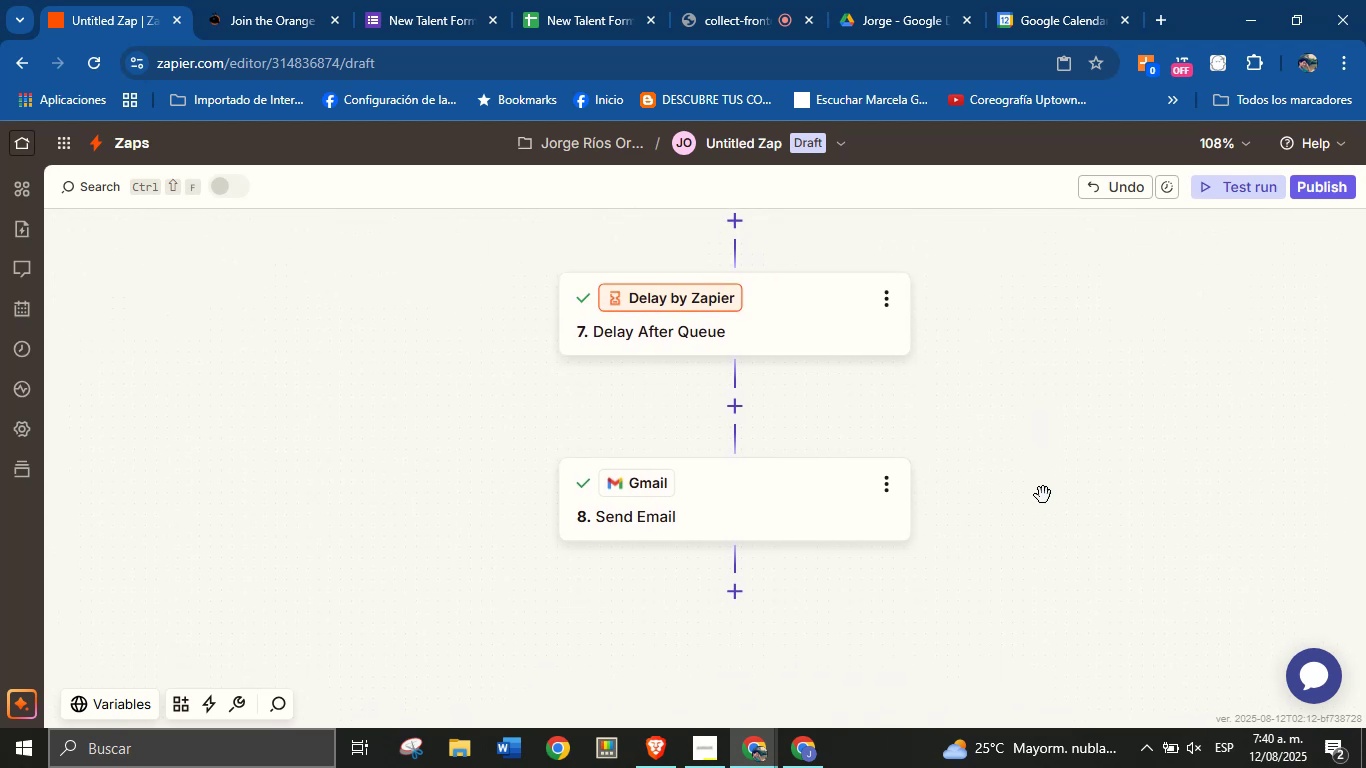 